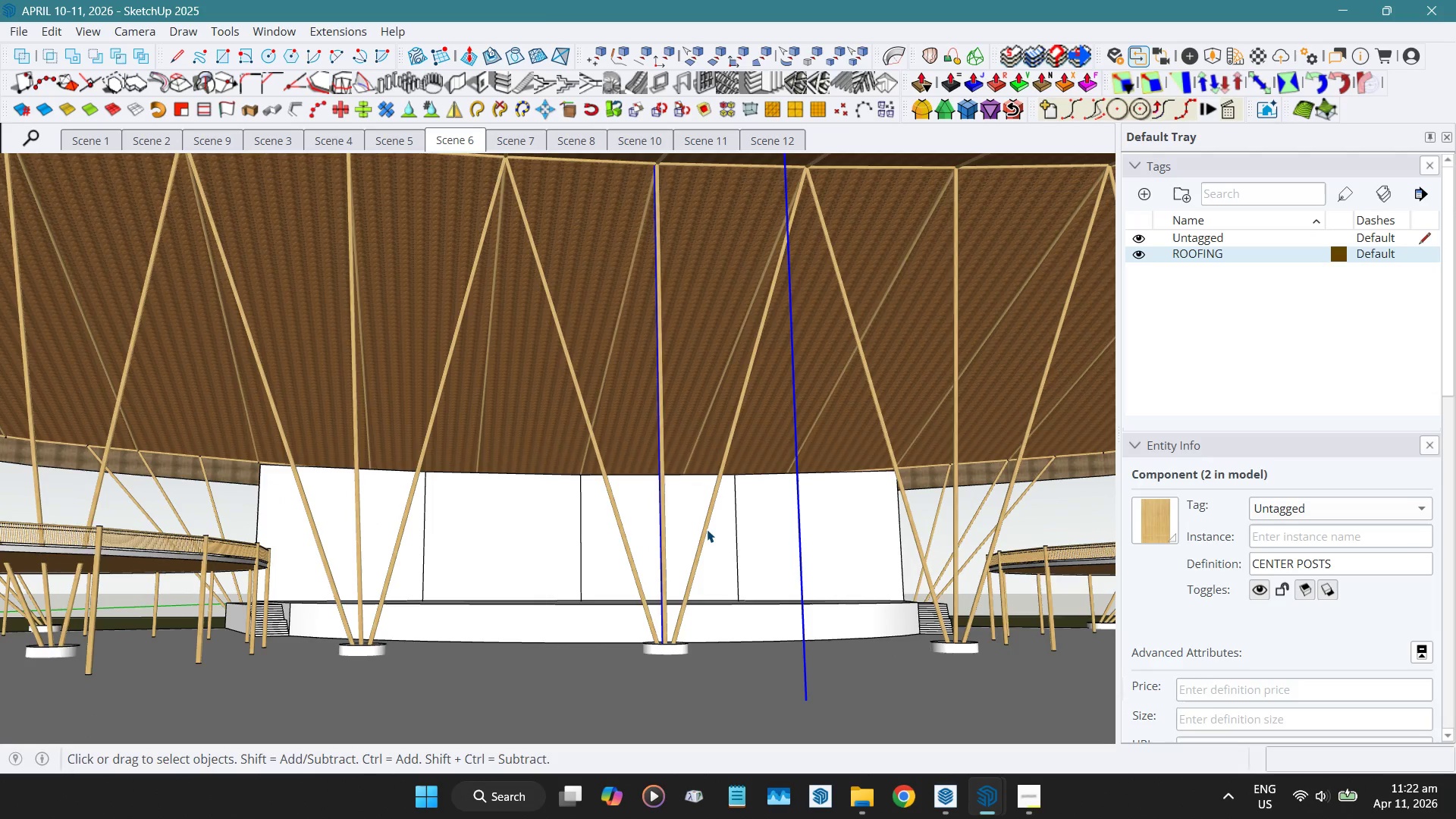 
double_click([707, 529])
 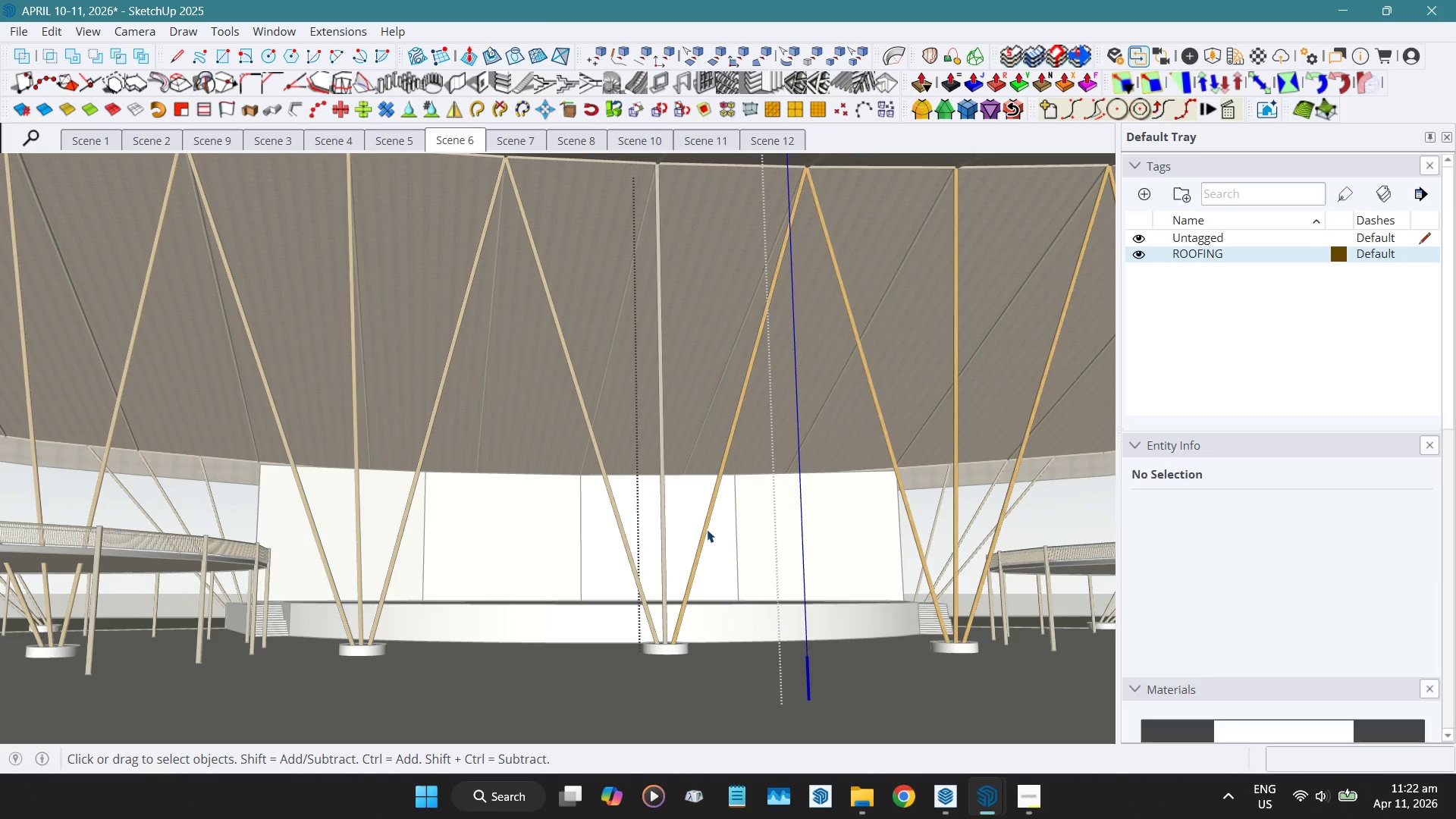 
left_click([707, 529])
 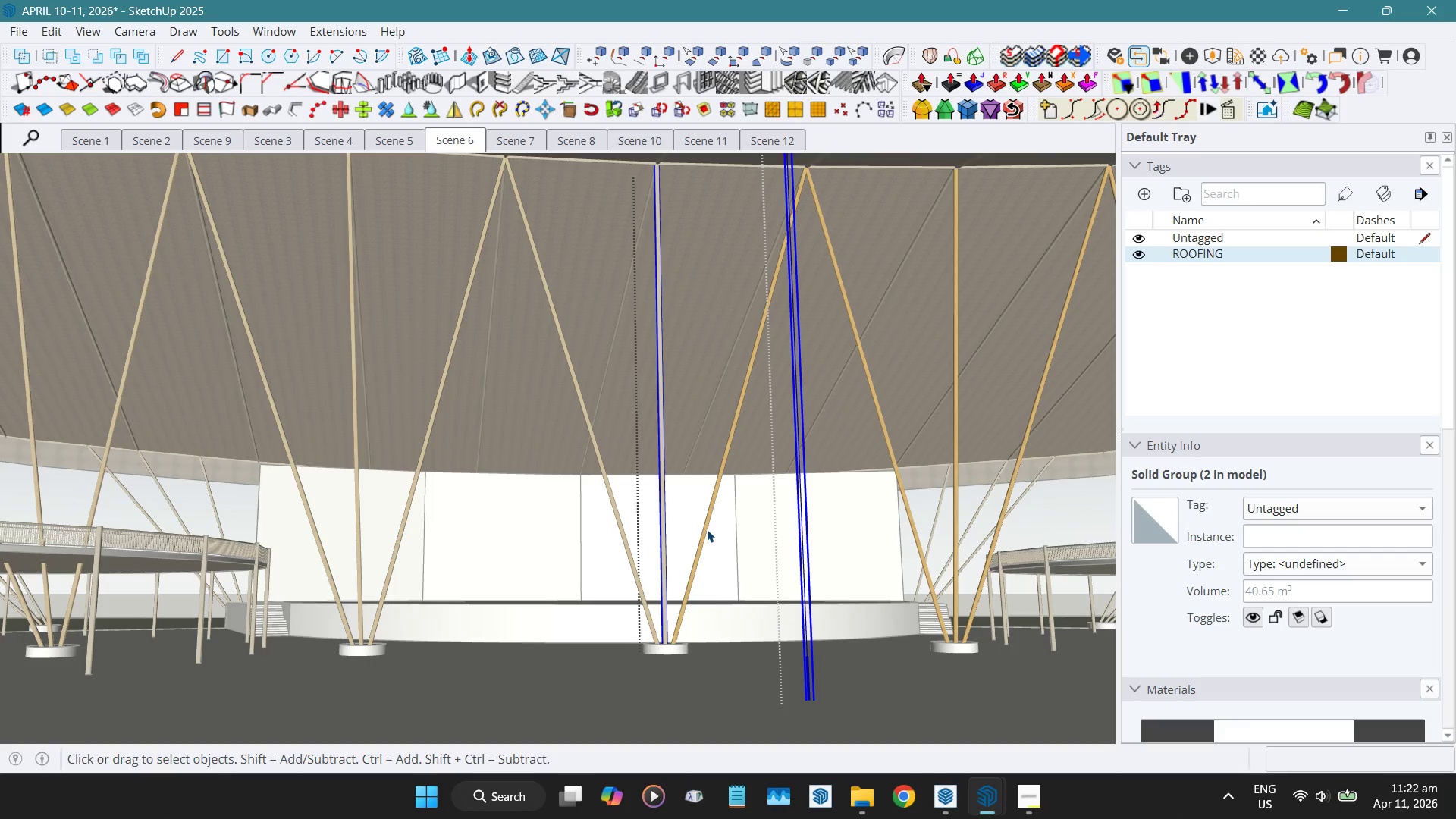 
double_click([707, 529])
 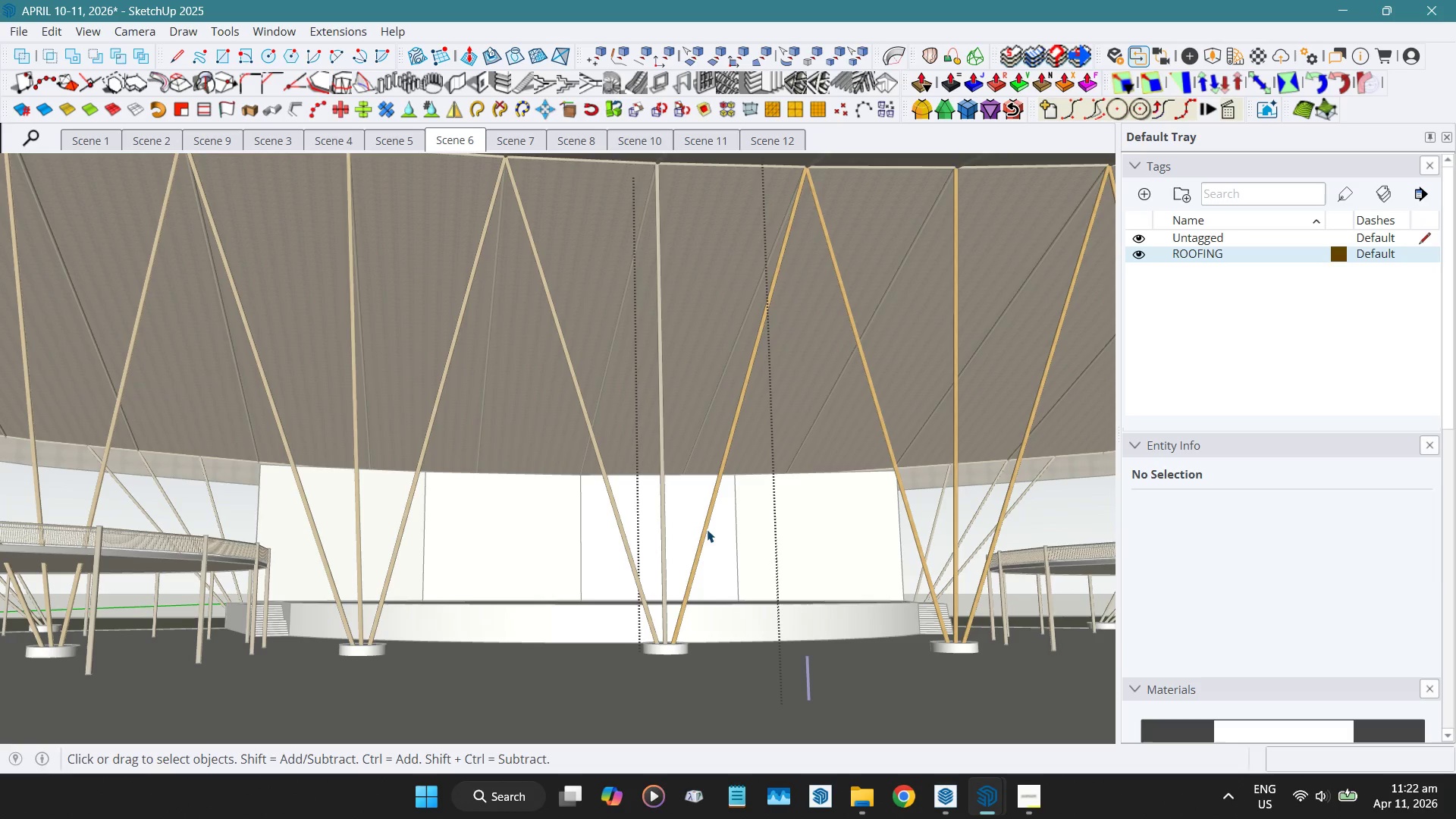 
left_click([707, 529])
 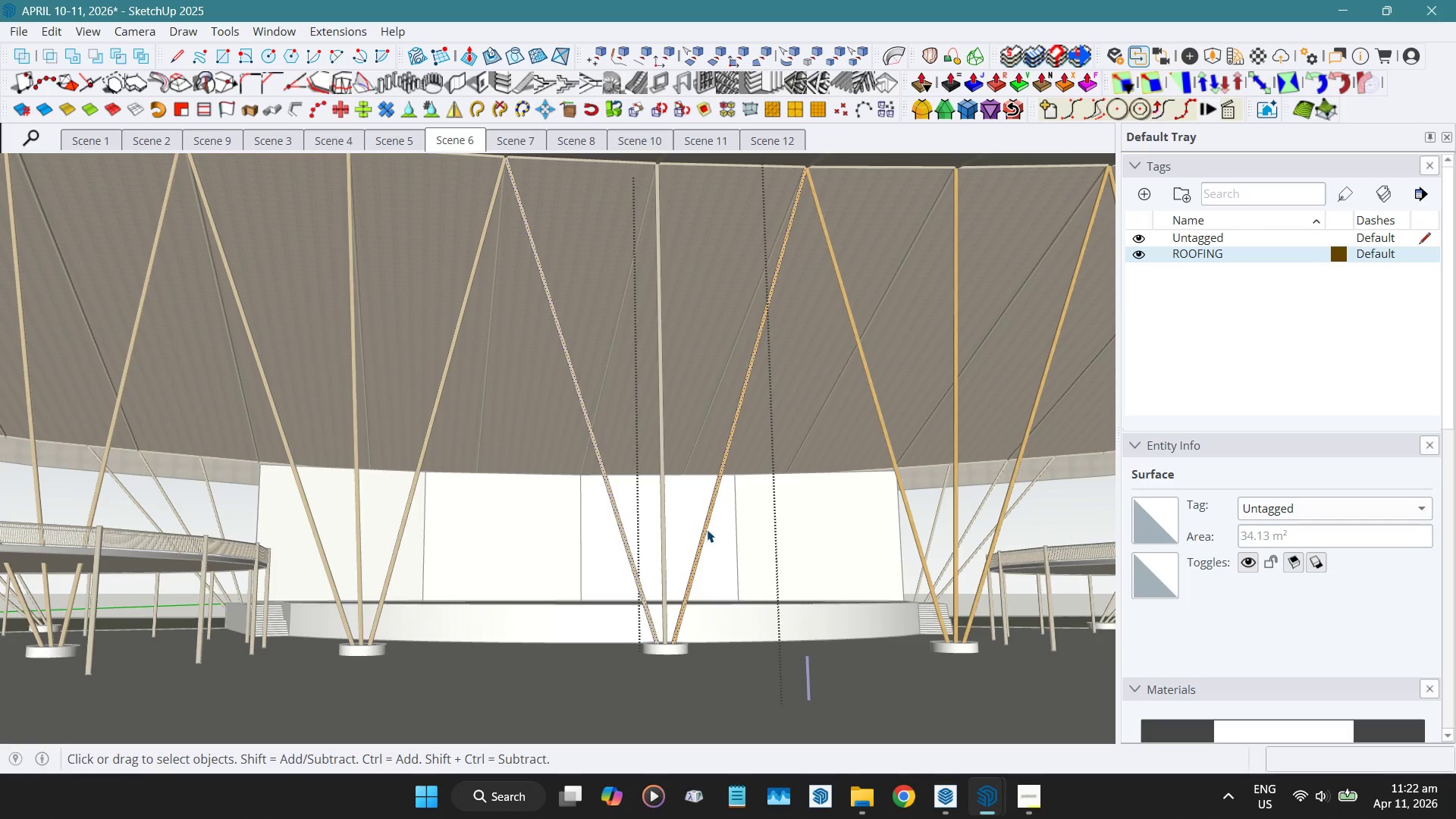 
double_click([707, 529])
 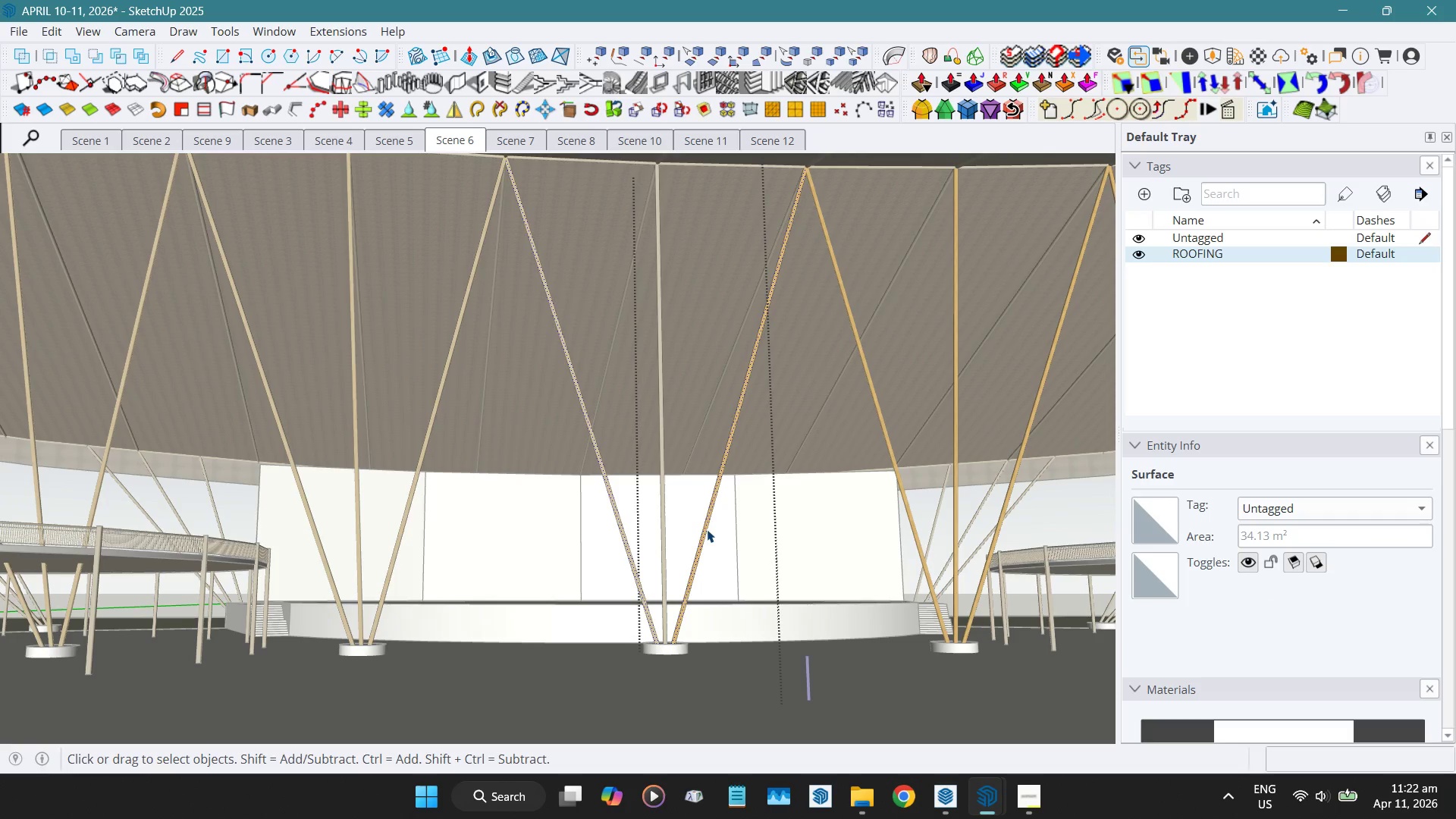 
triple_click([707, 529])
 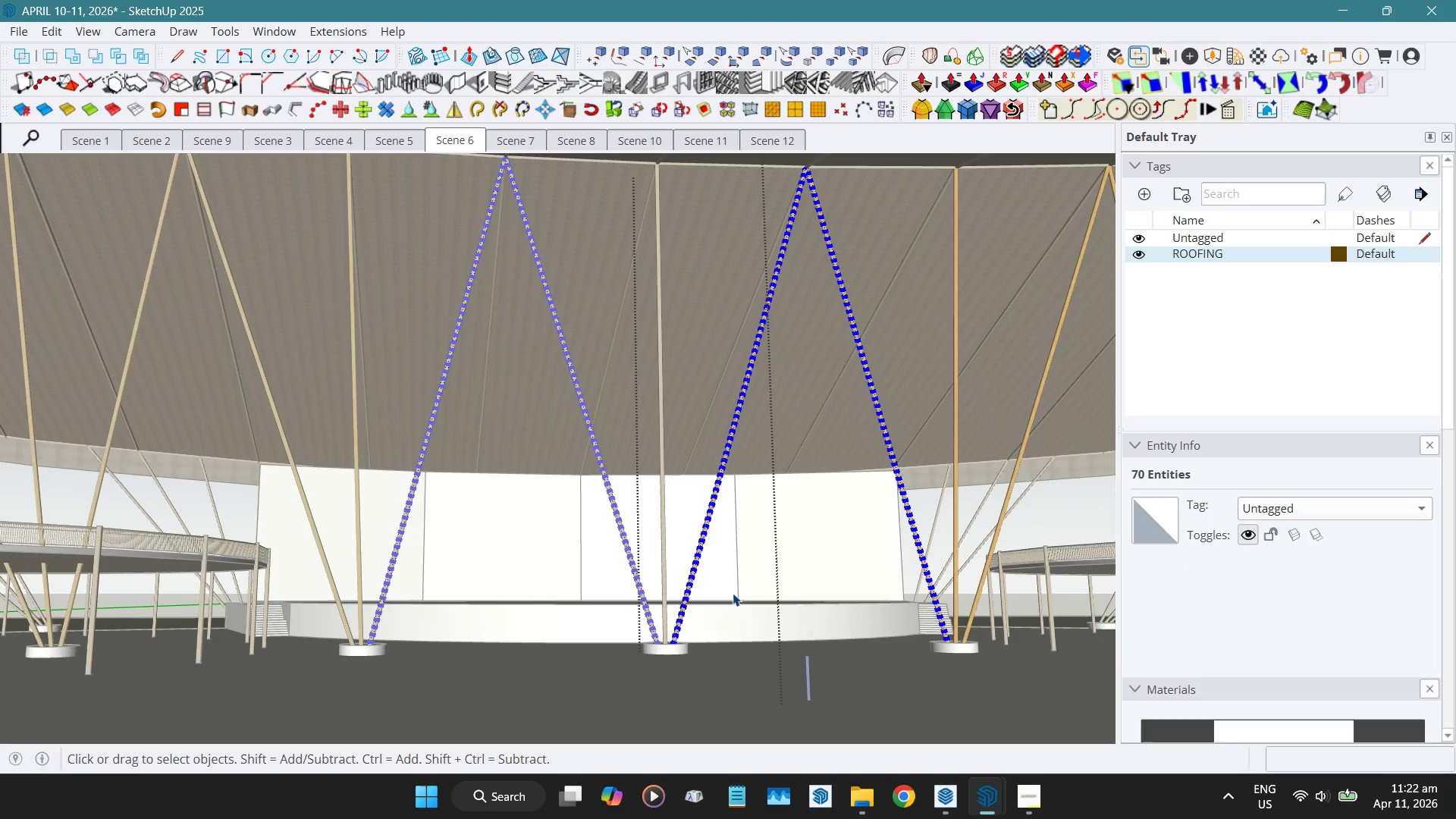 
left_click_drag(start_coordinate=[730, 676], to_coordinate=[523, 541])
 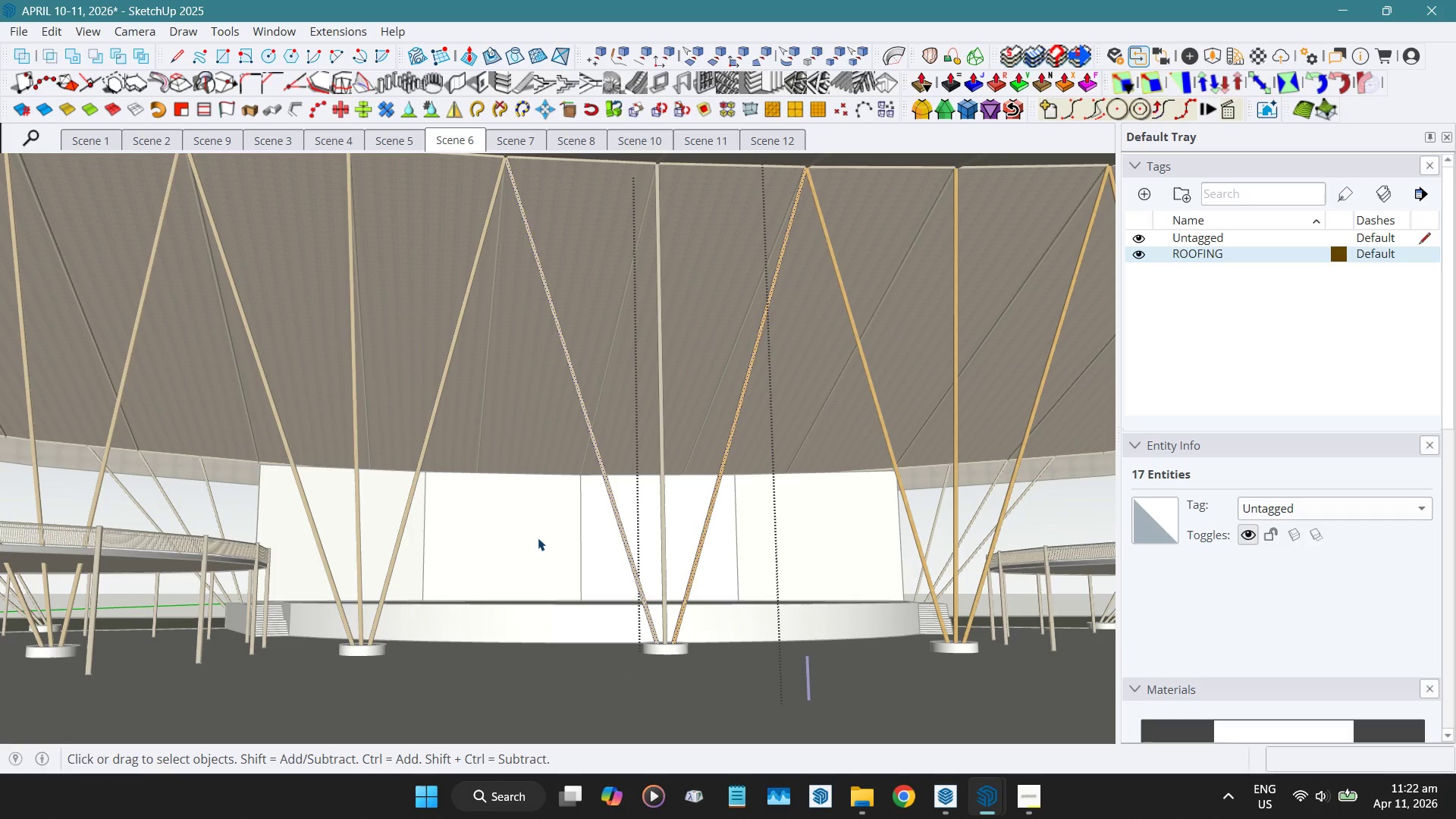 
key(Delete)
 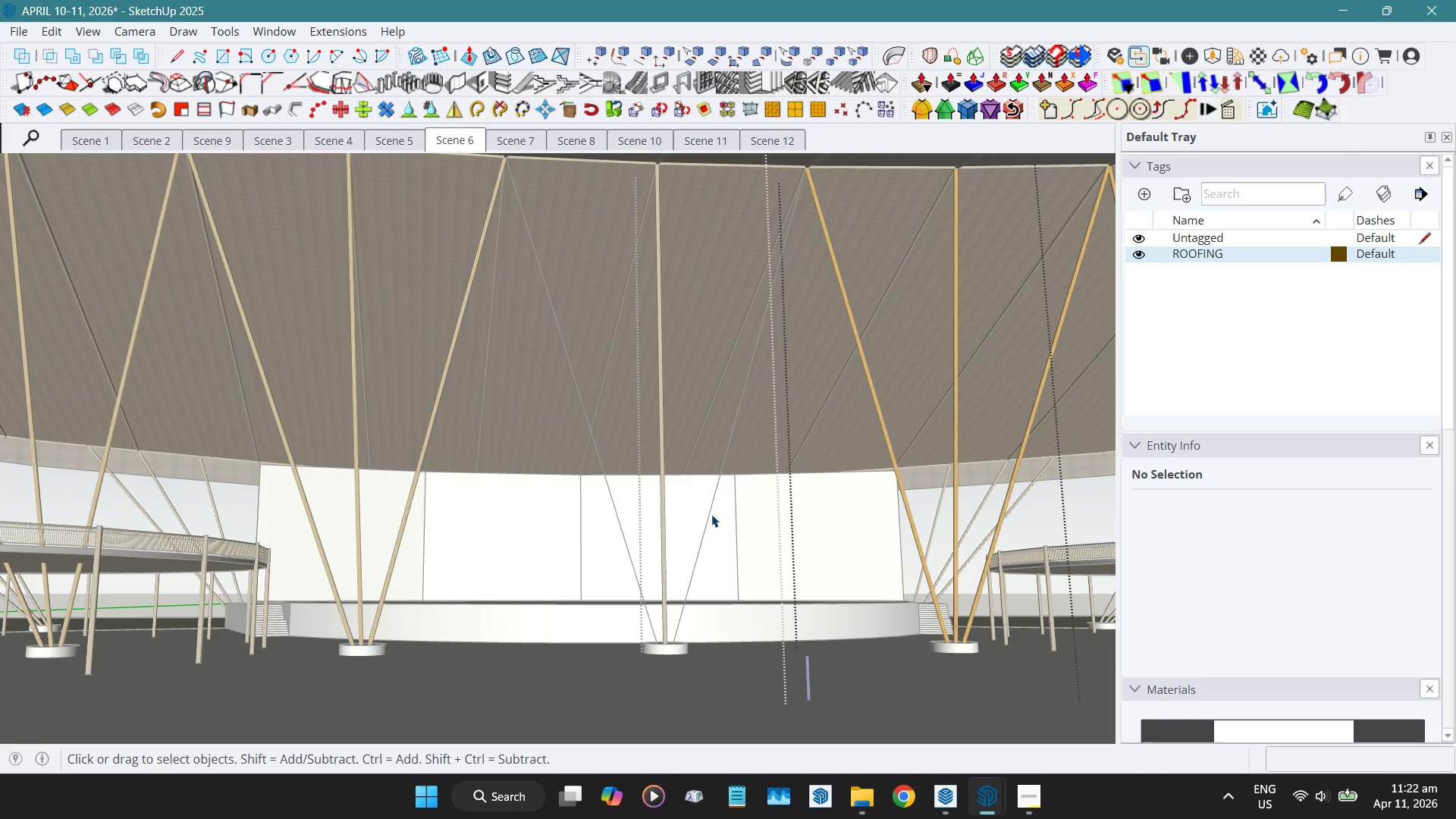 
wait(12.47)
 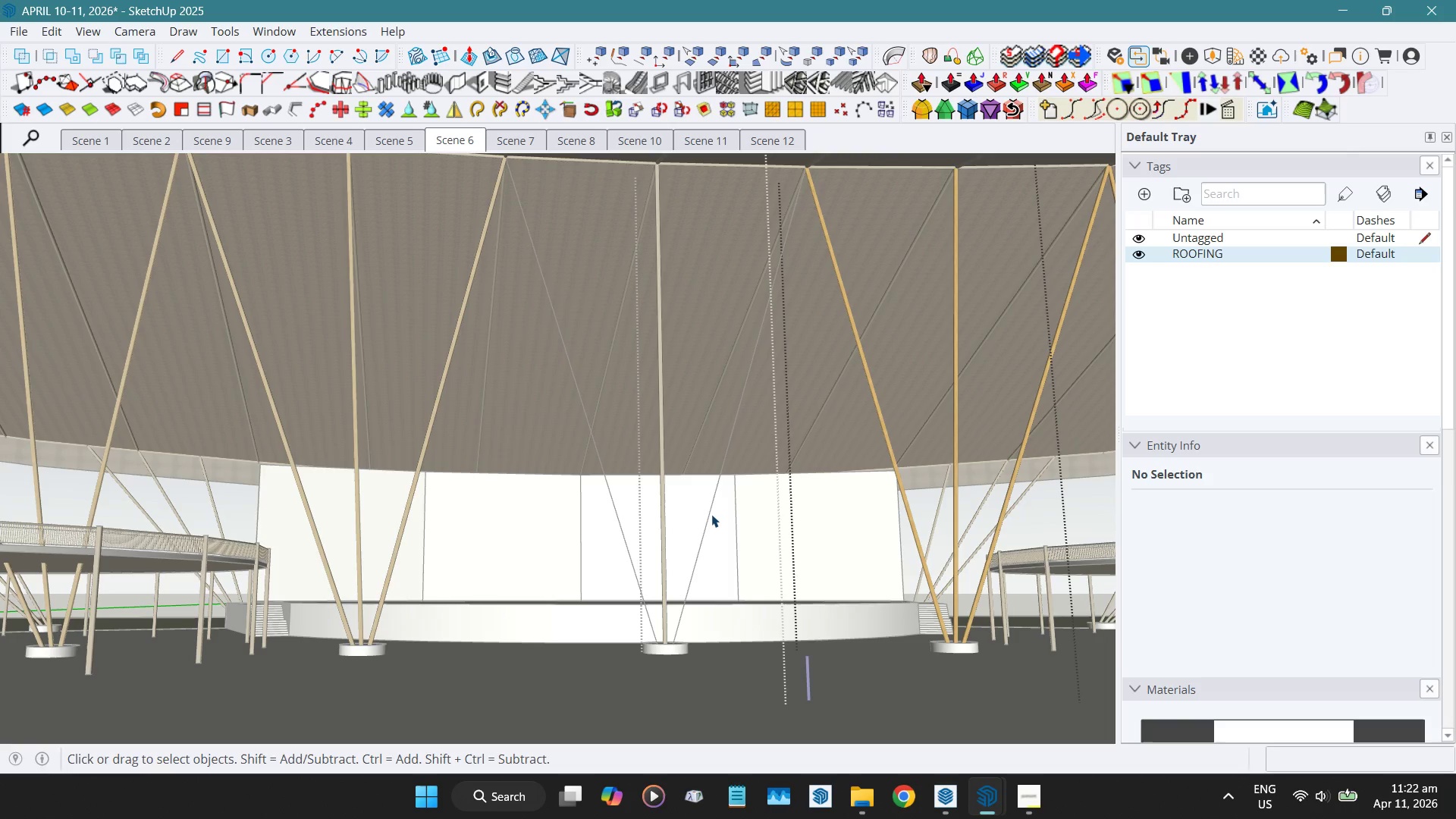 
key(Escape)
 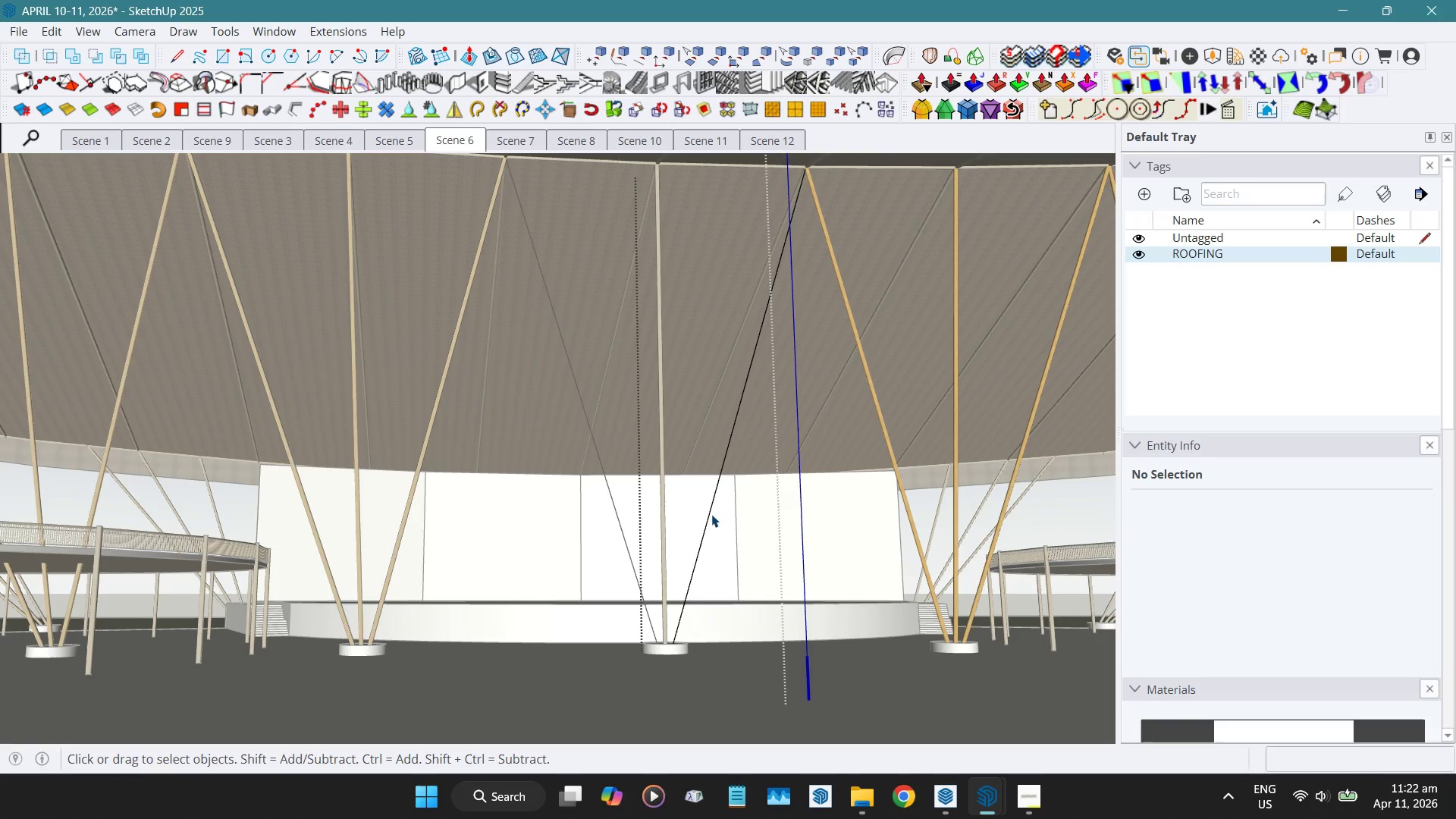 
left_click([711, 514])
 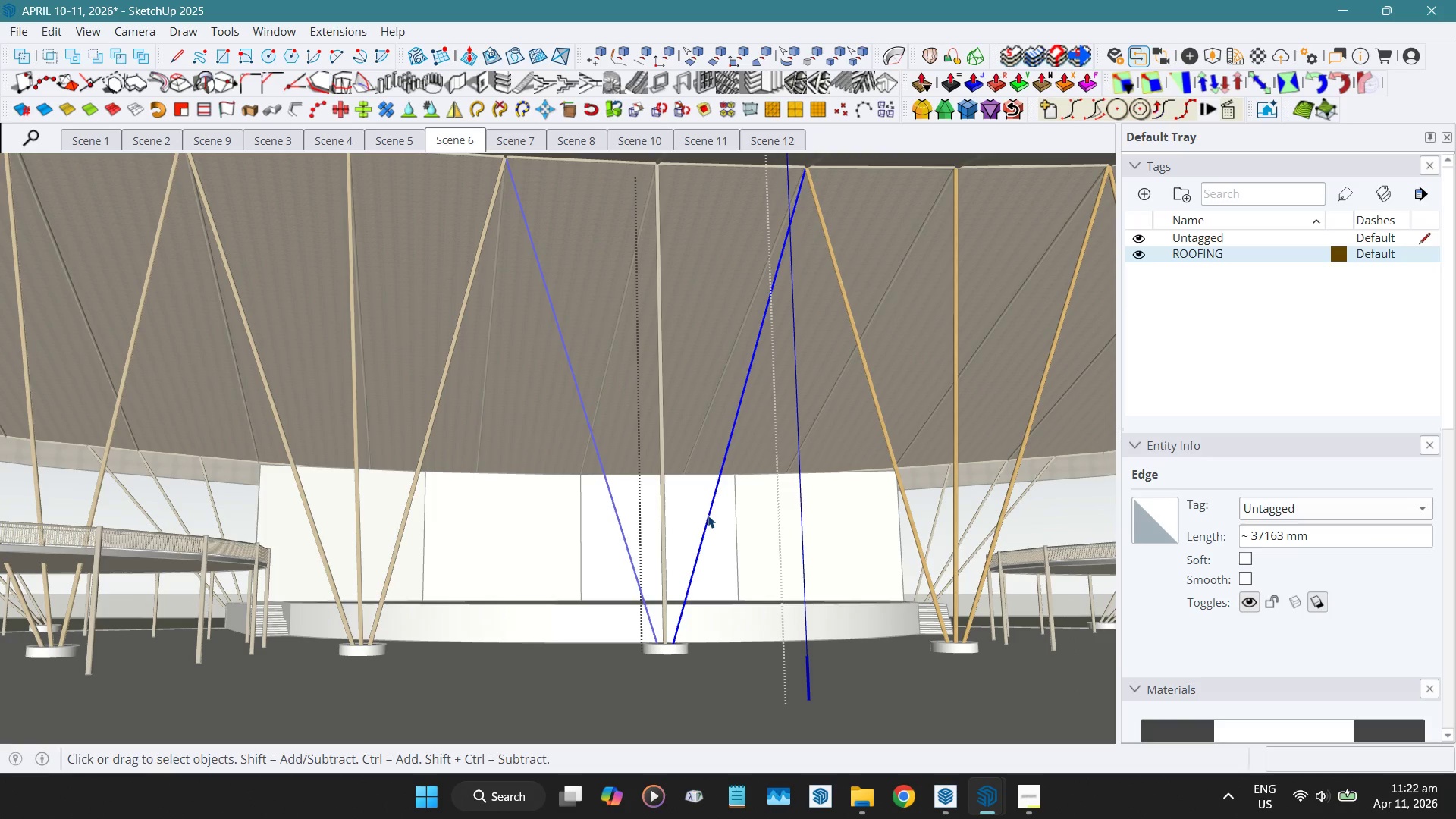 
key(Delete)
 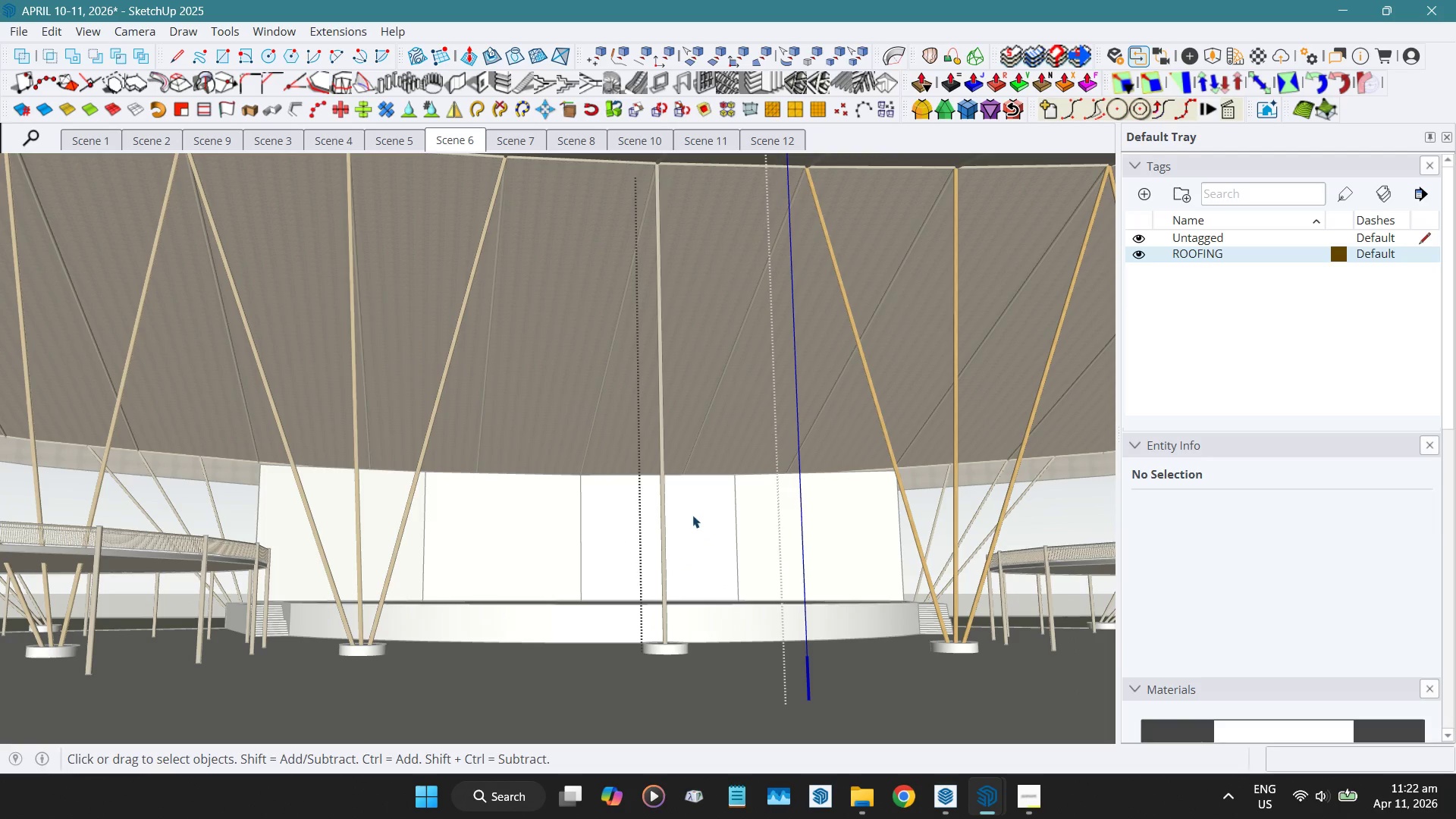 
key(Escape)
 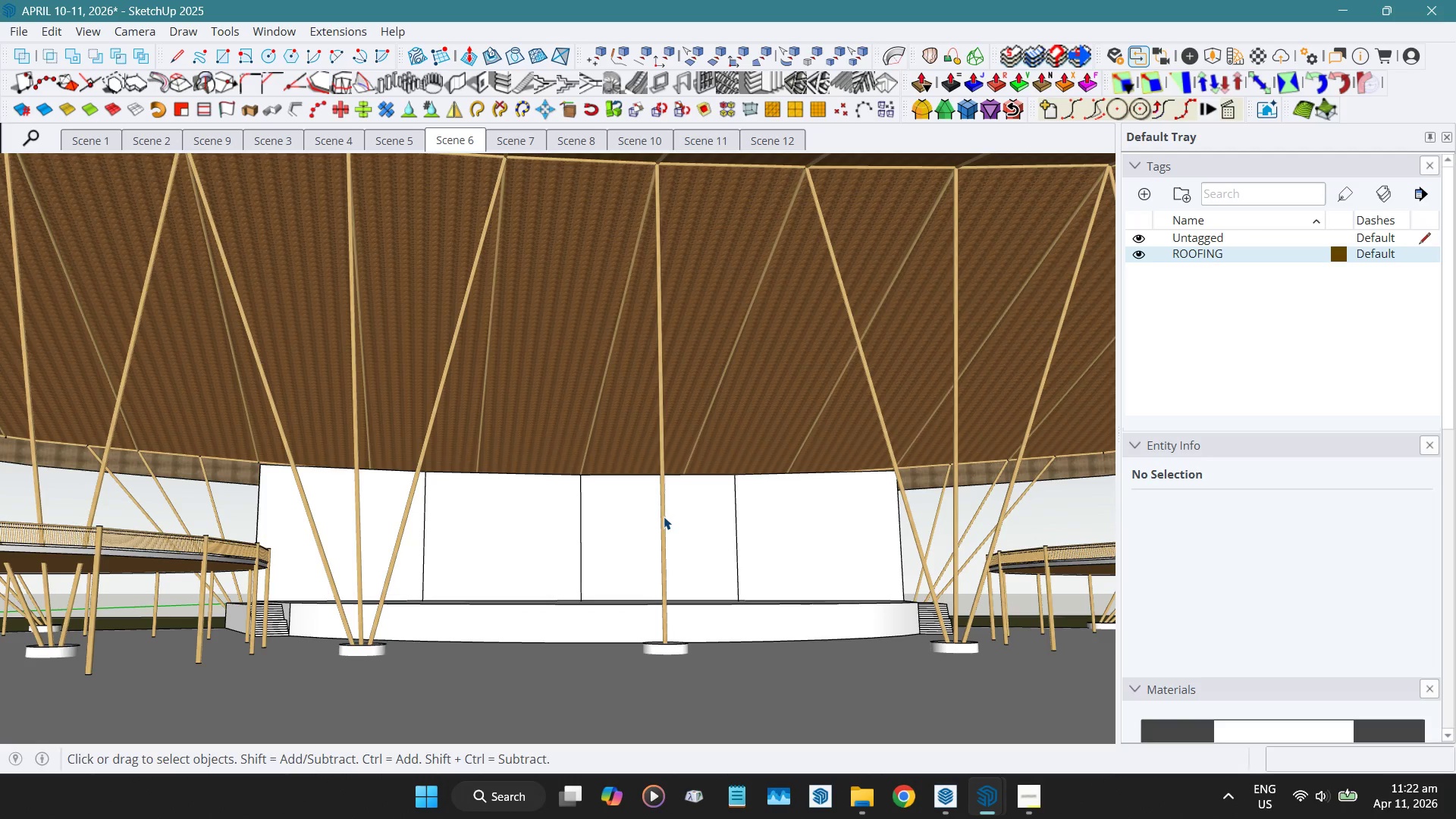 
left_click([664, 516])
 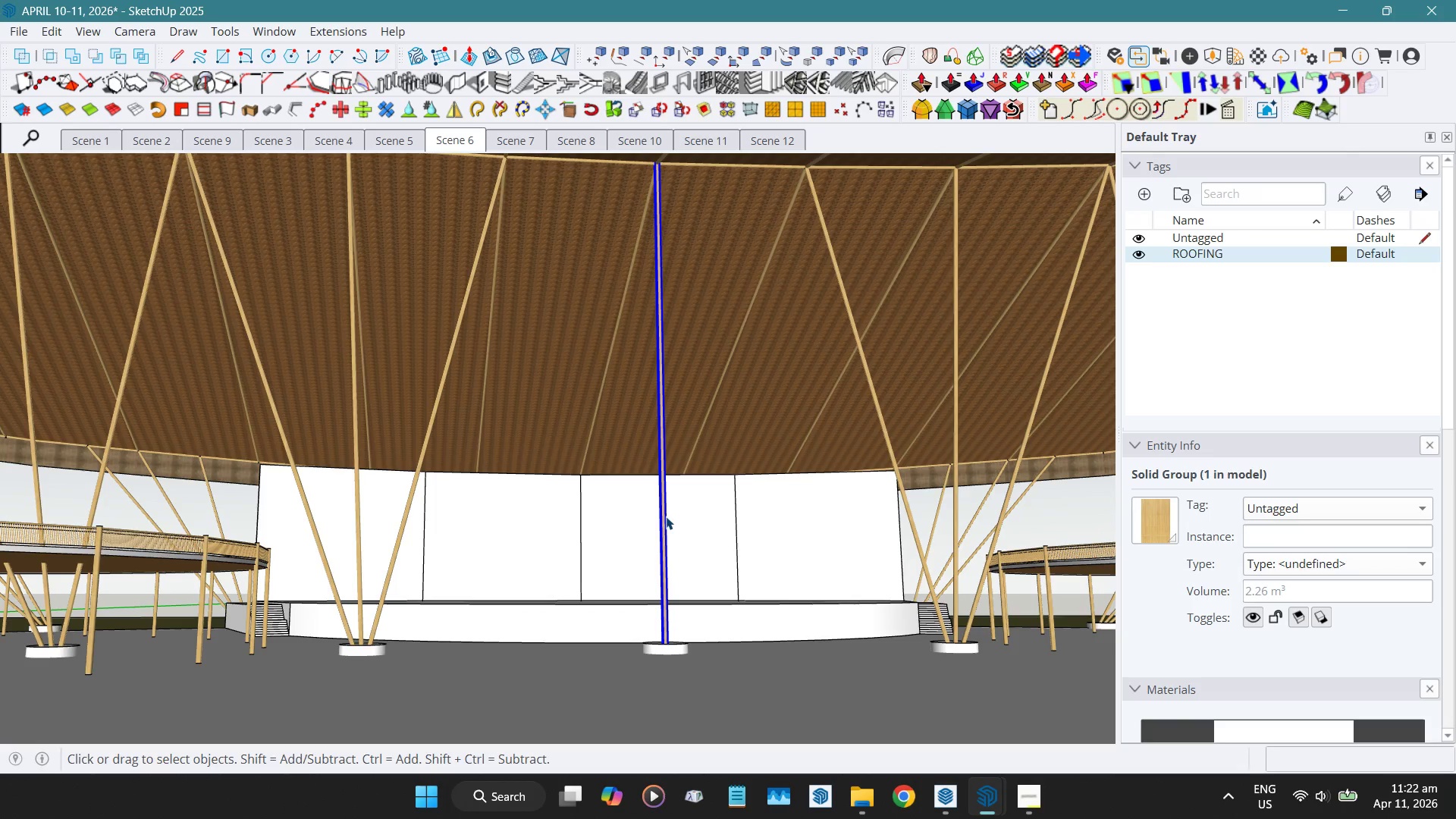 
wait(6.09)
 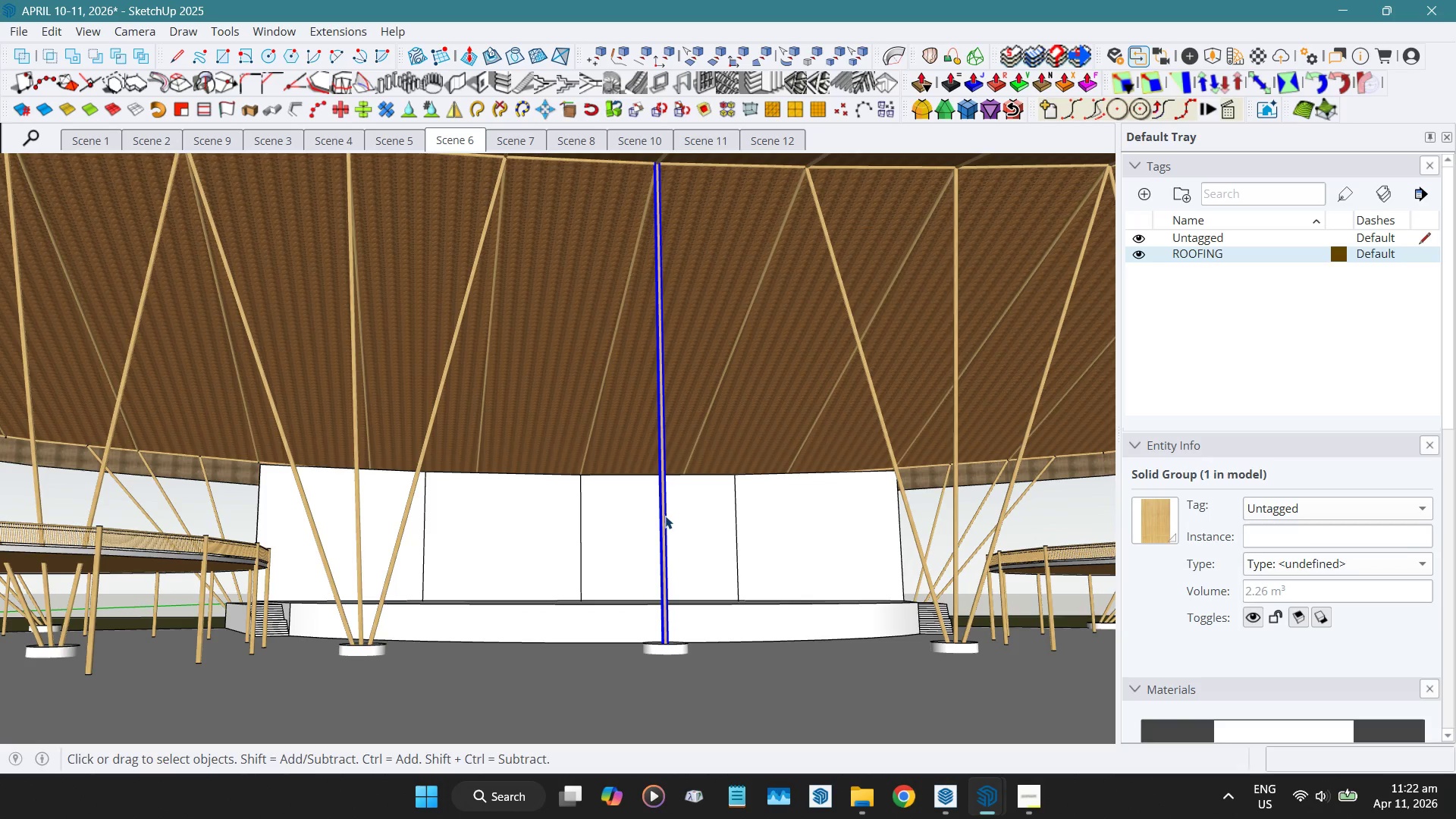 
key(Delete)
 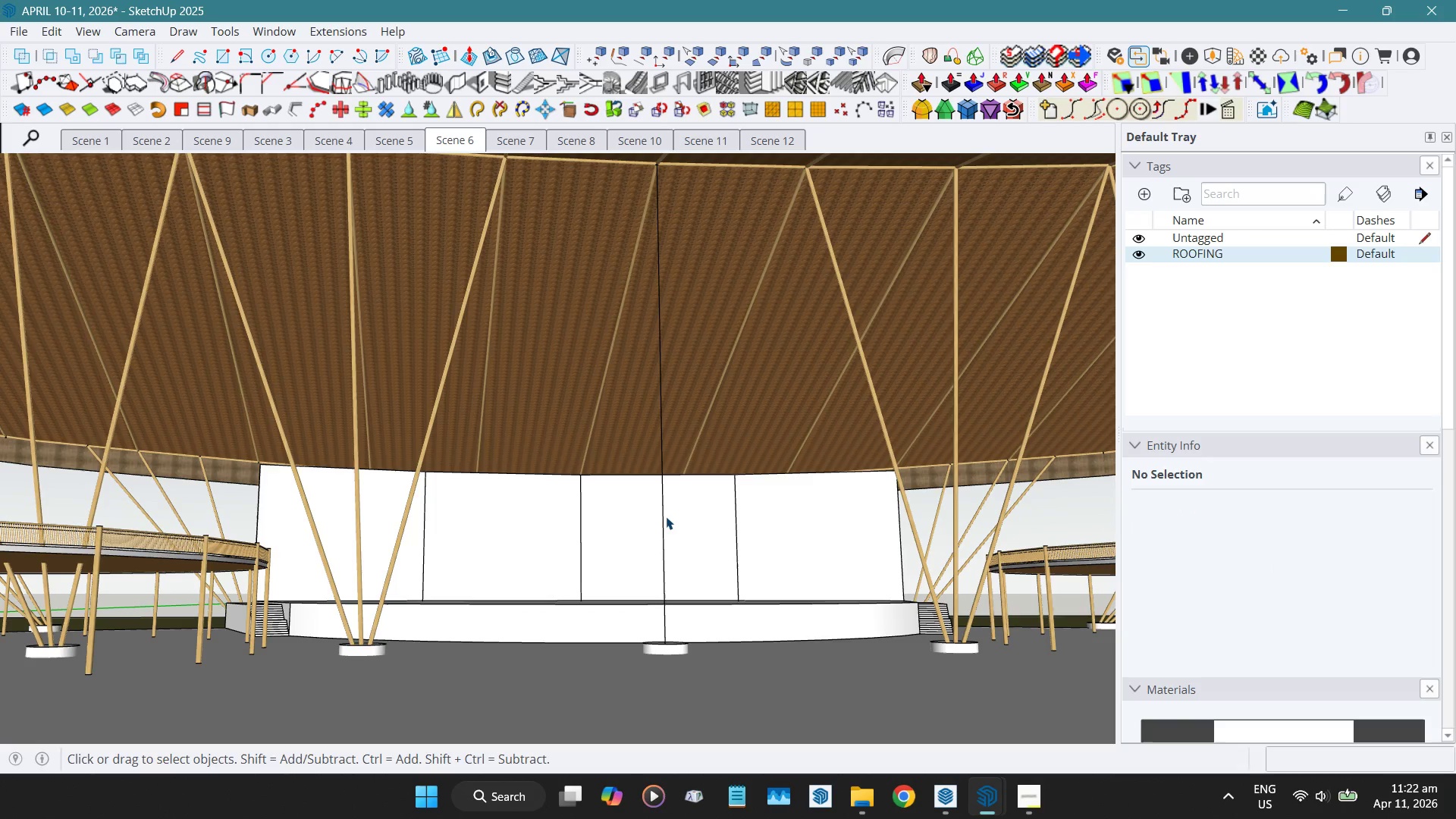 
left_click([666, 516])
 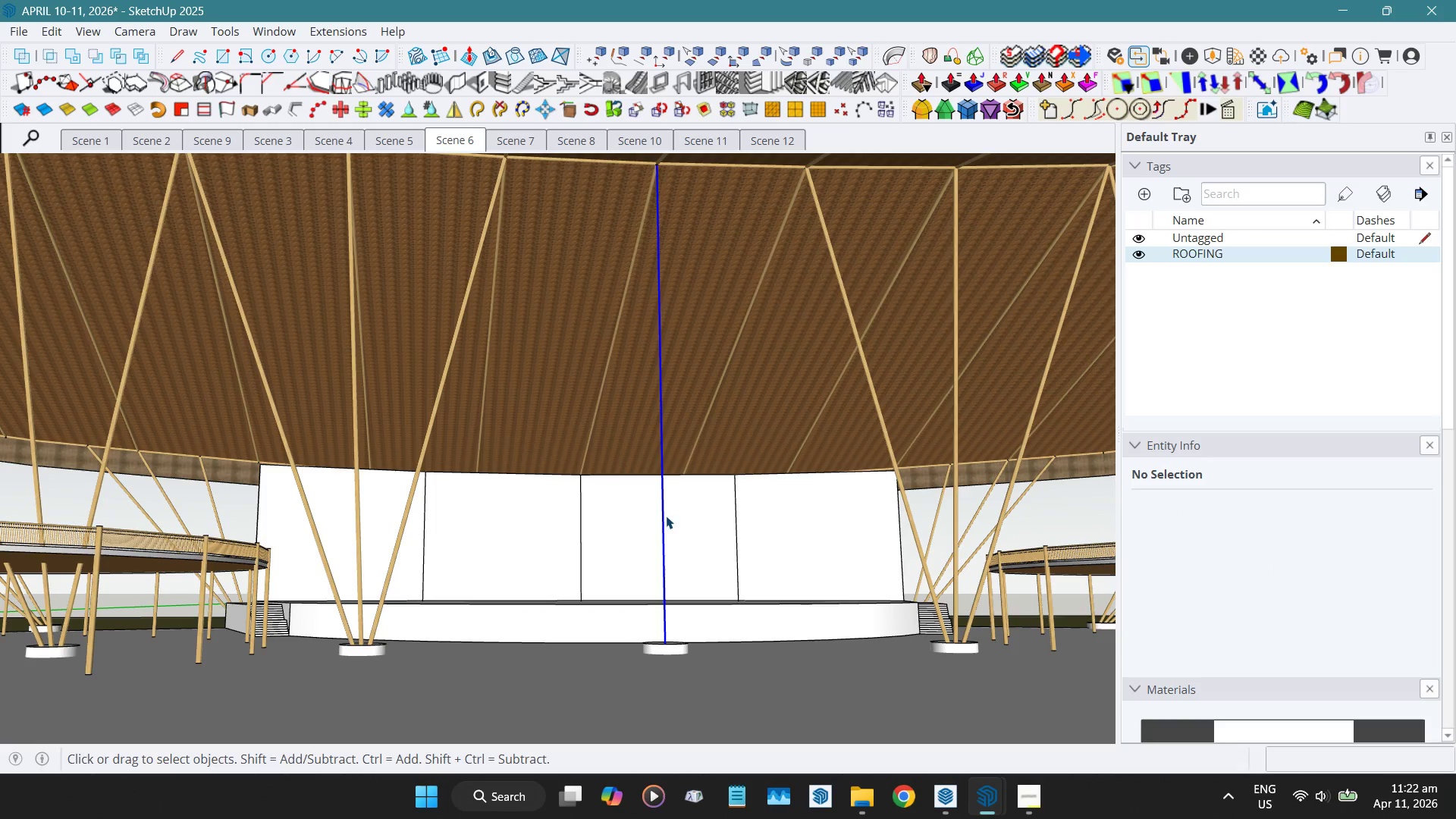 
key(Delete)
 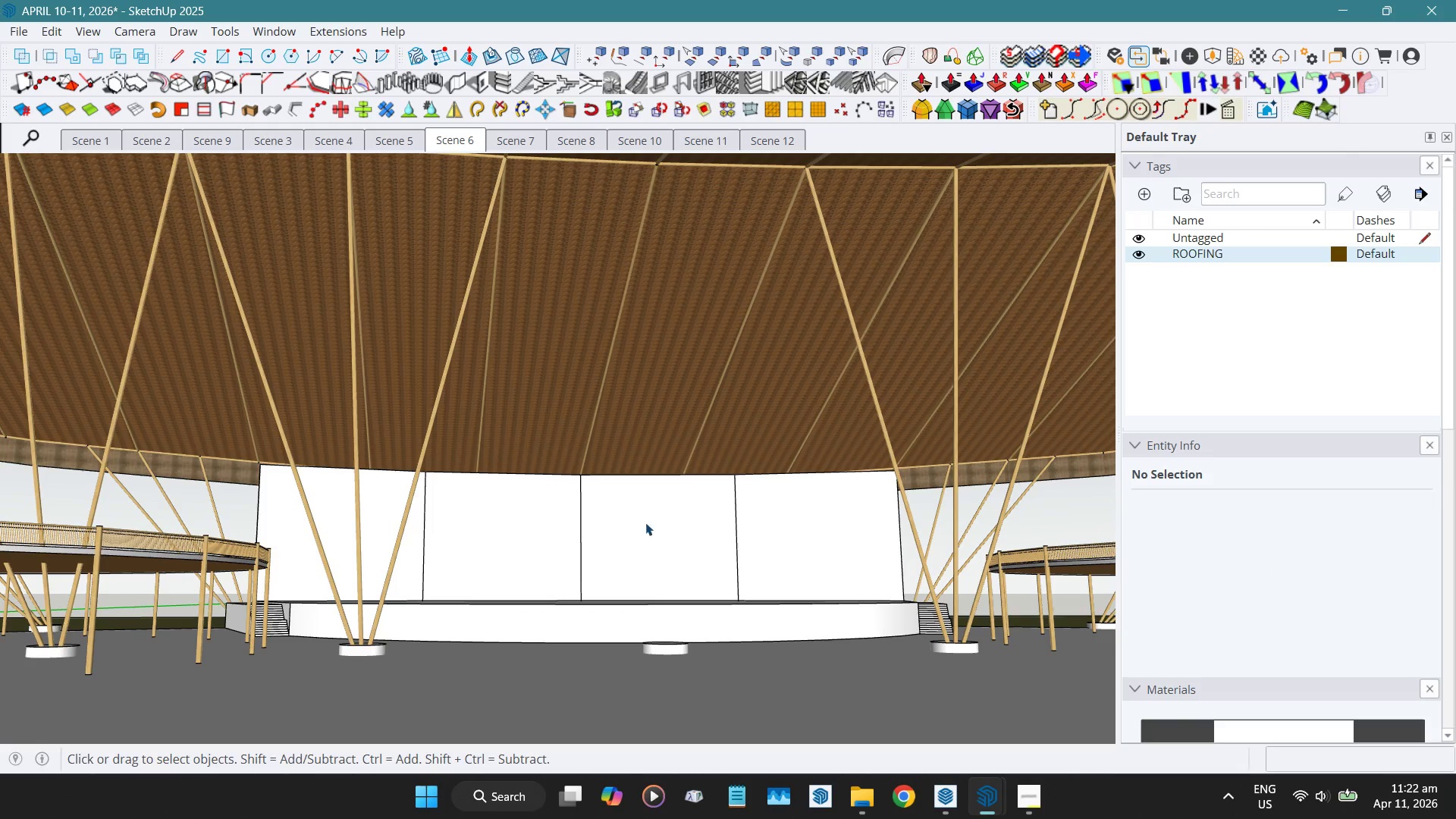 
scroll: coordinate [645, 522], scroll_direction: down, amount: 6.0
 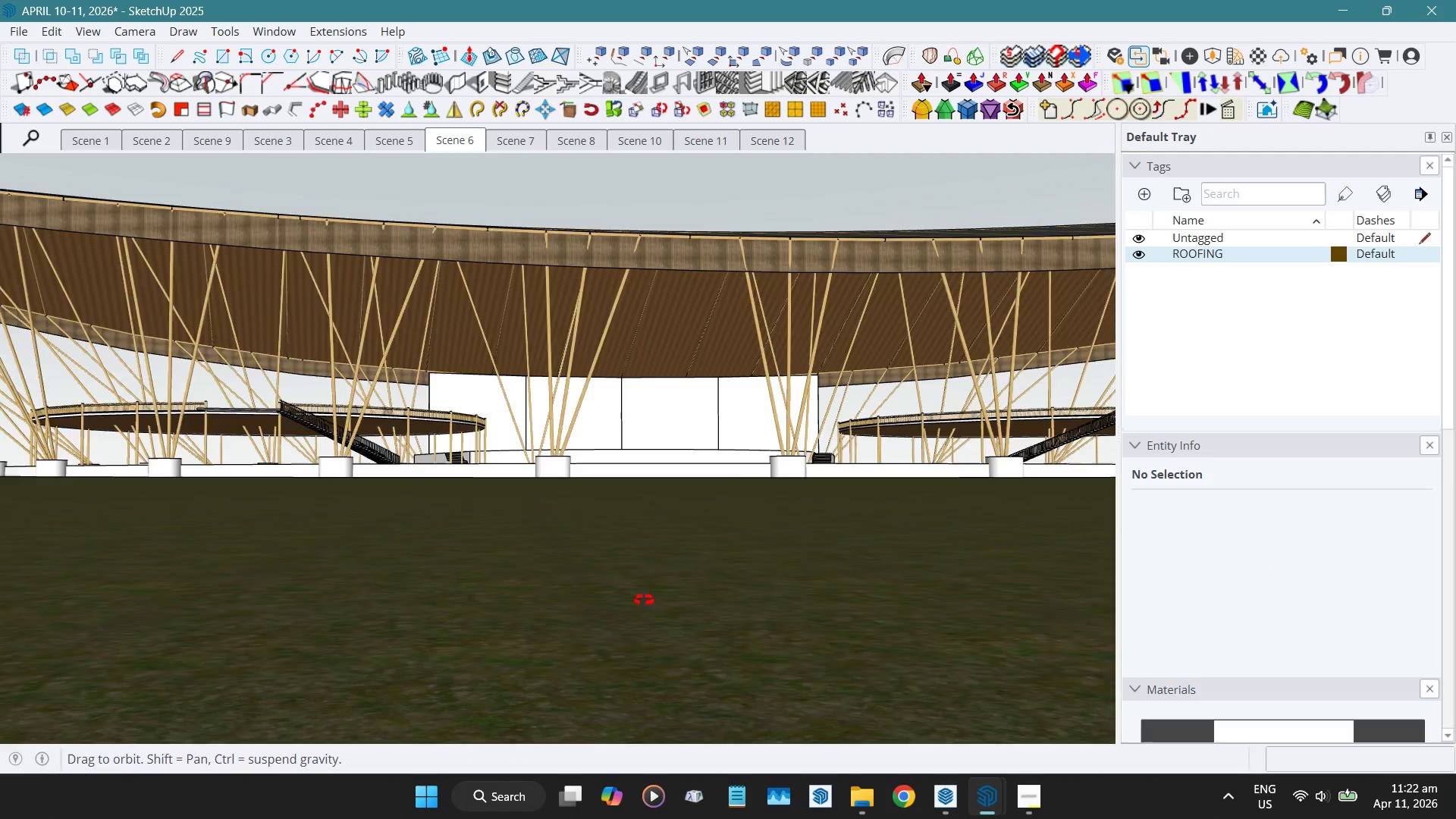 
hold_key(key=ShiftLeft, duration=1.5)
 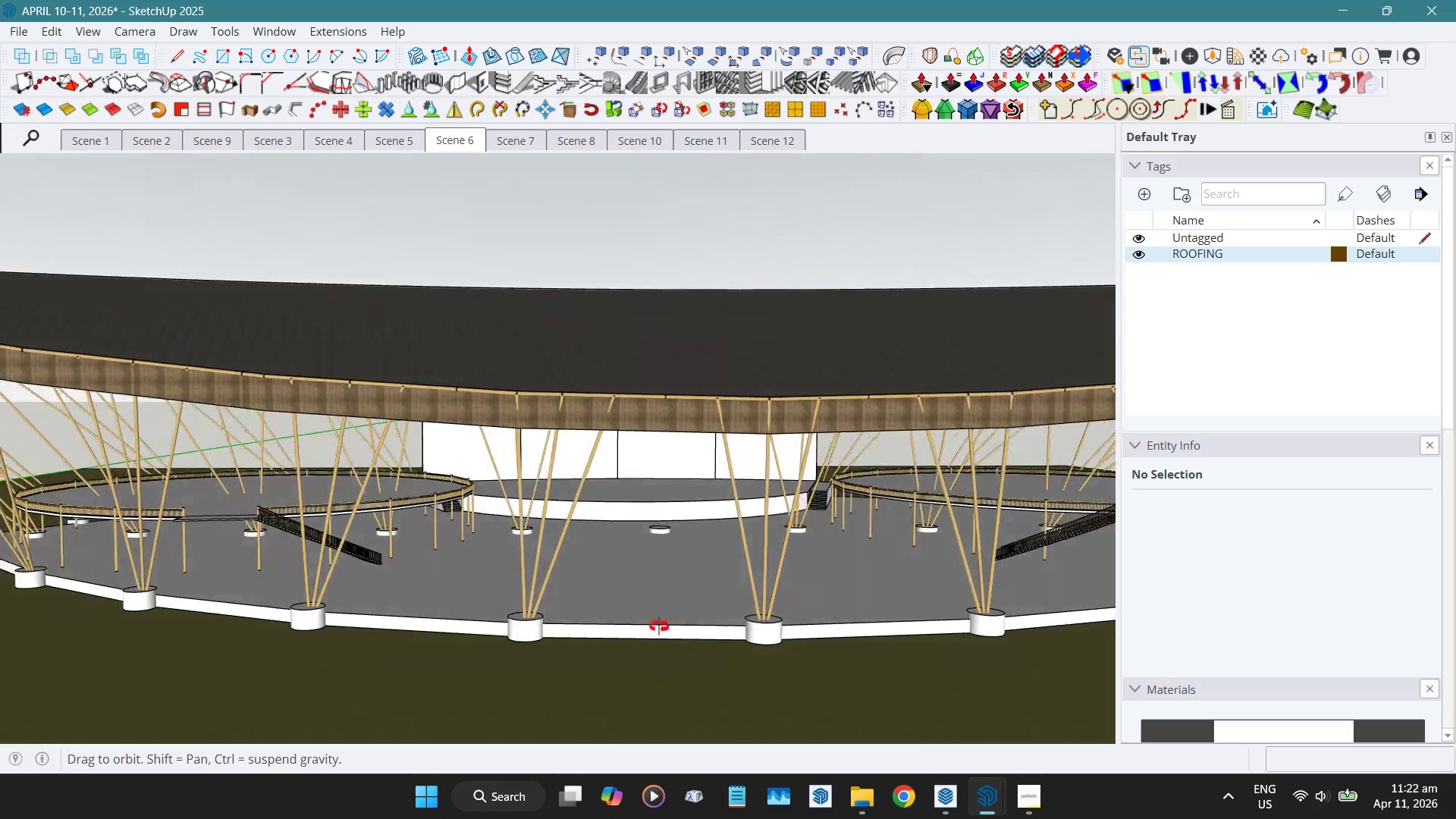 
hold_key(key=ShiftLeft, duration=0.34)
 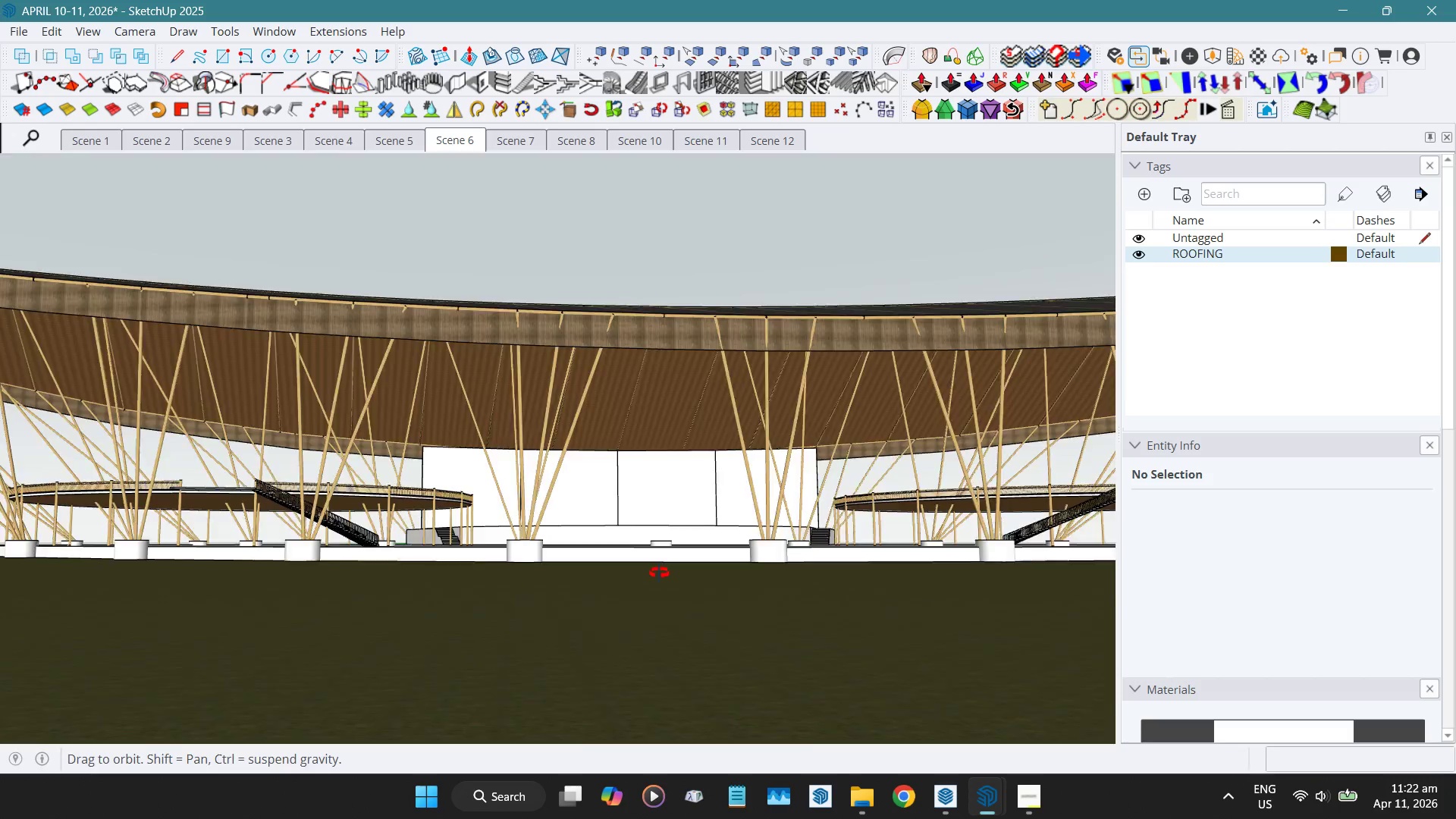 
hold_key(key=ShiftLeft, duration=0.95)
 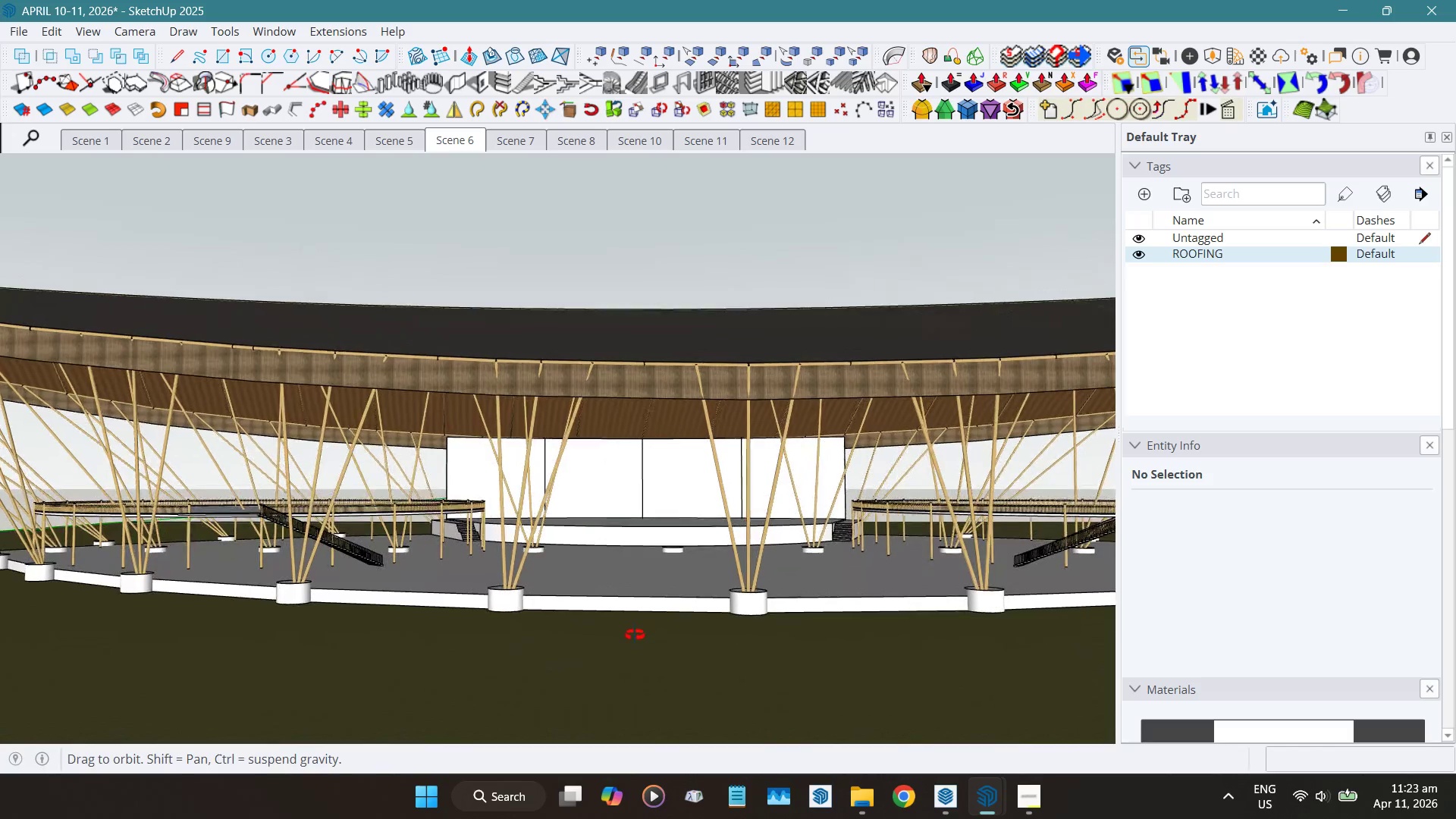 
left_click([626, 580])
 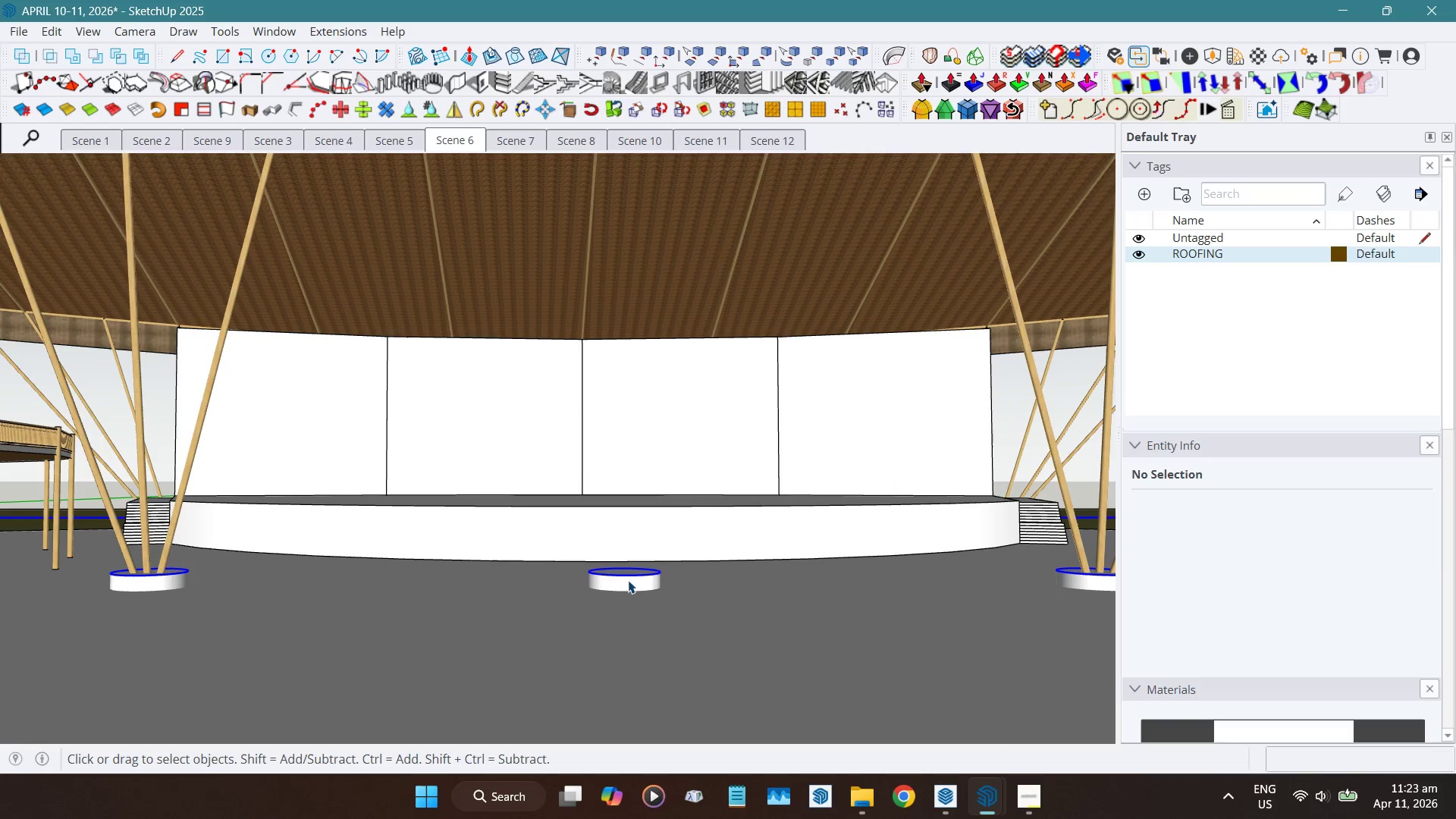 
scroll: coordinate [665, 537], scroll_direction: up, amount: 10.0
 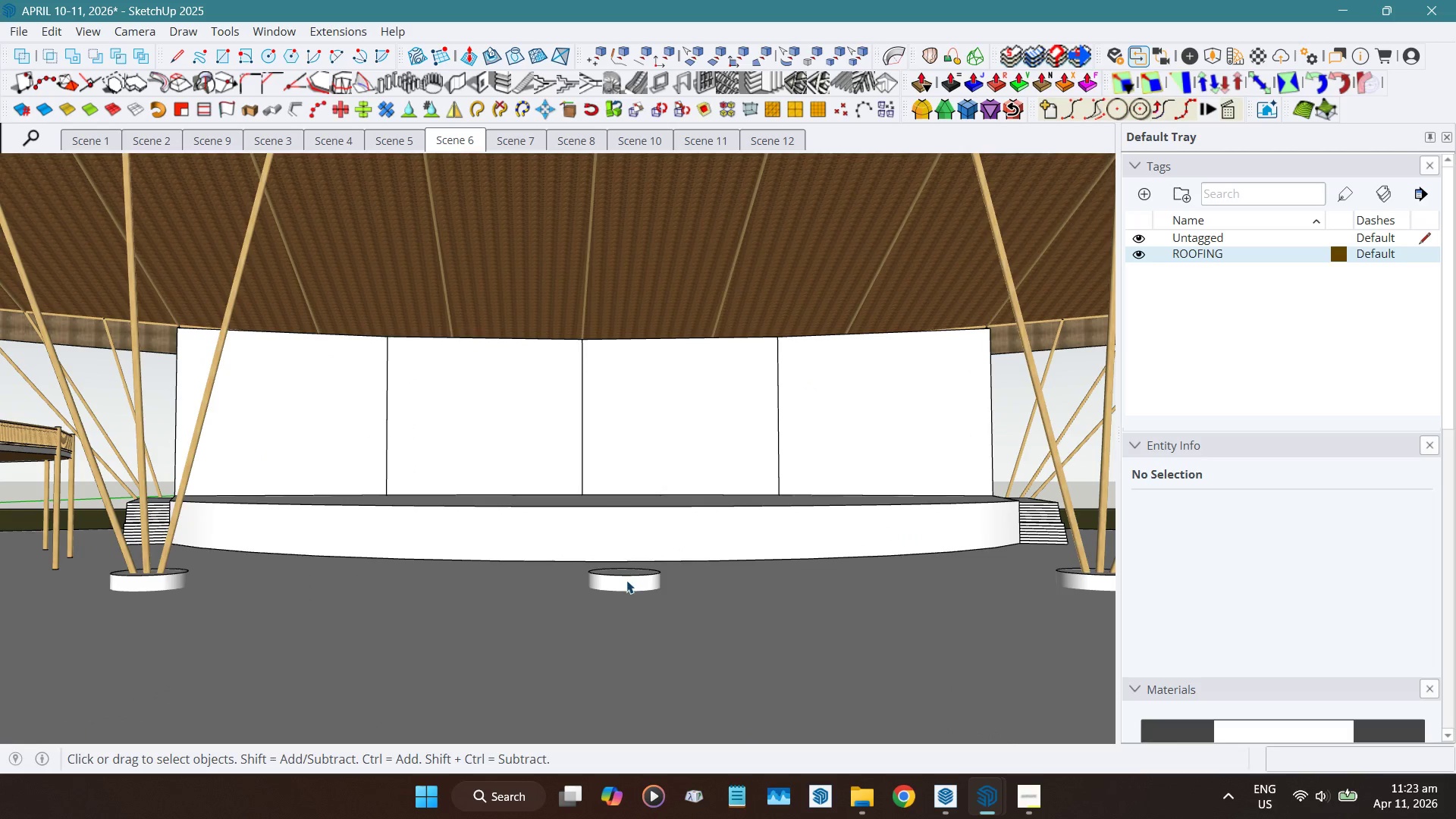 
double_click([628, 580])
 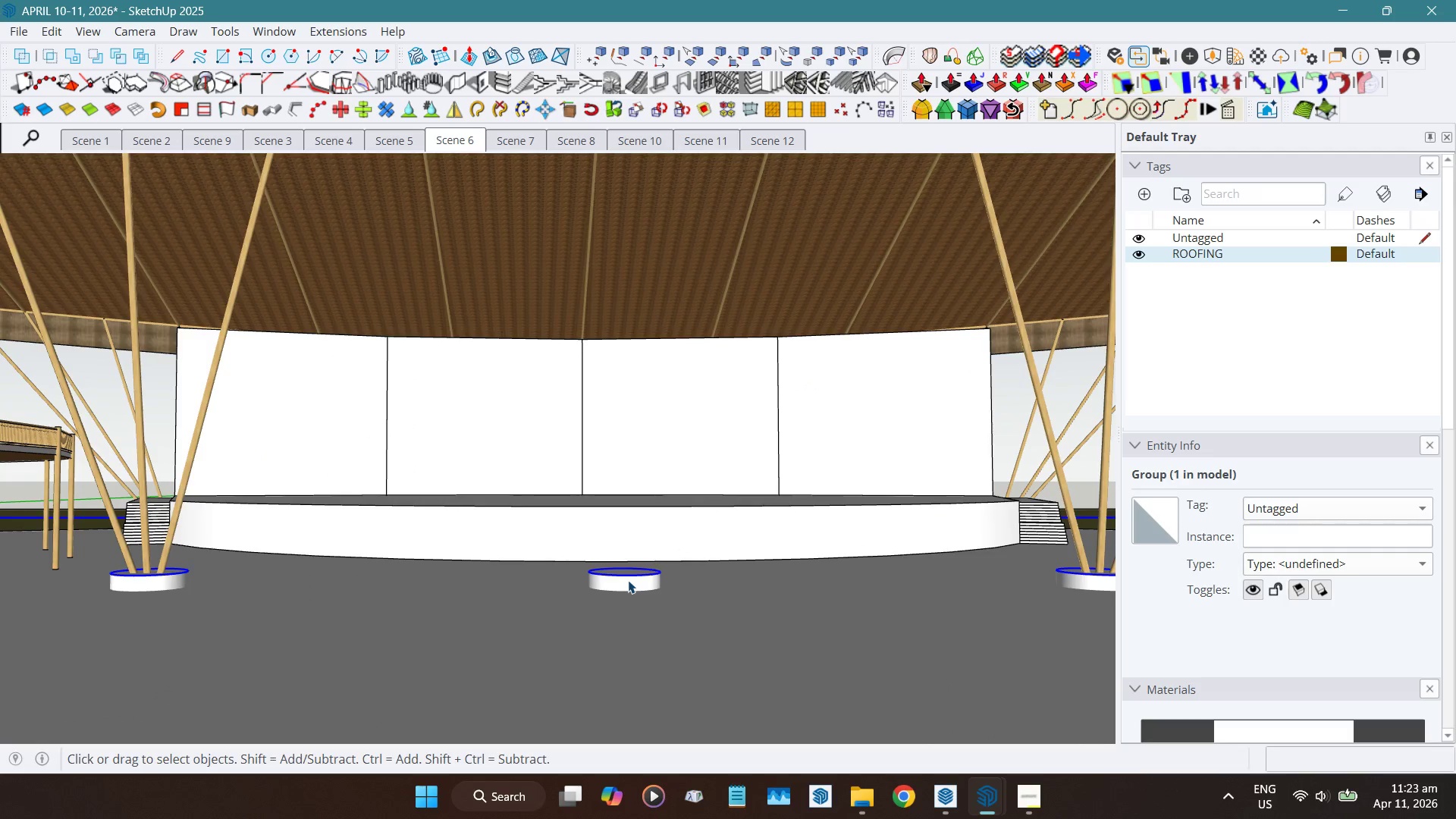 
triple_click([628, 580])
 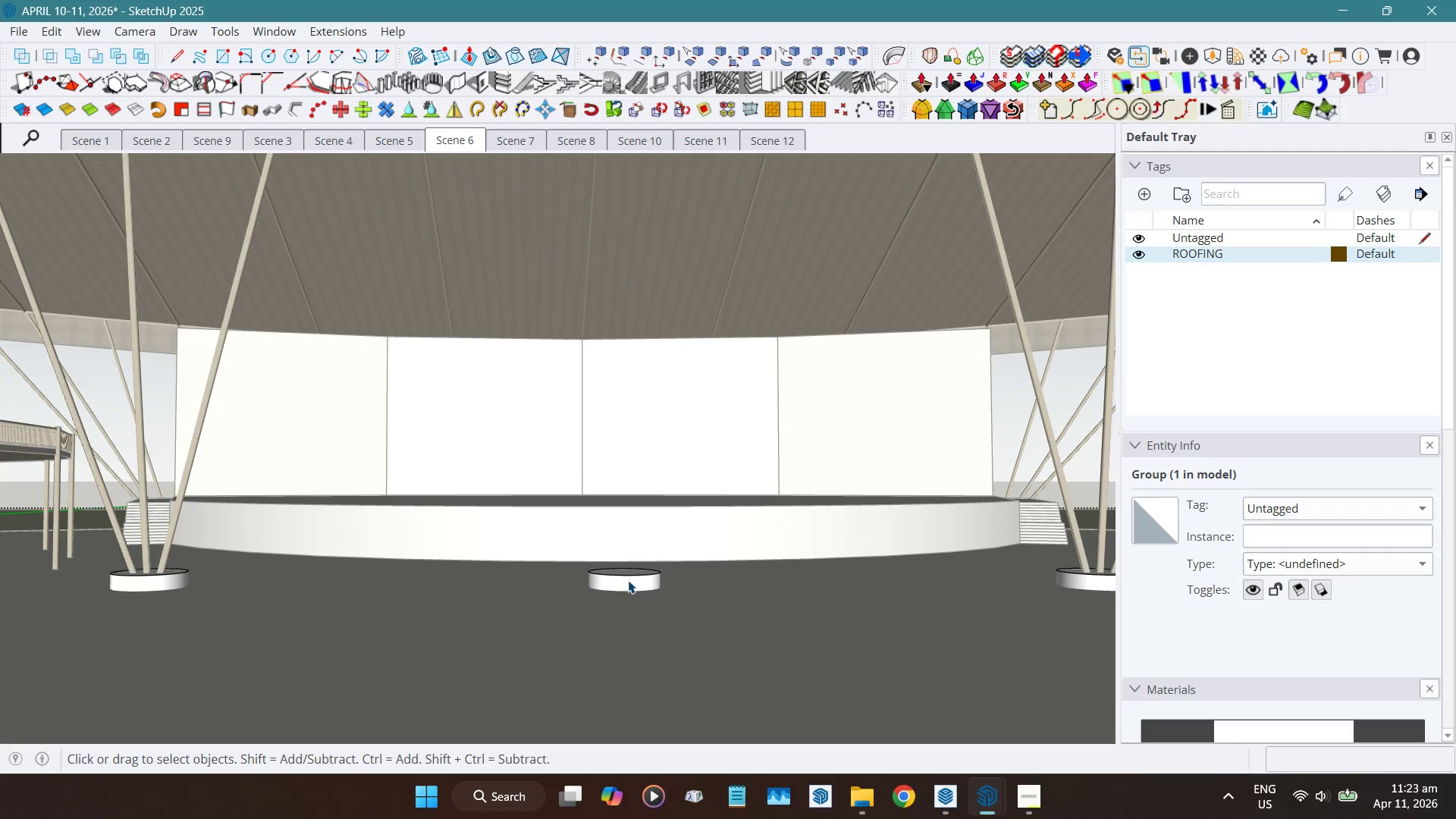 
triple_click([628, 580])
 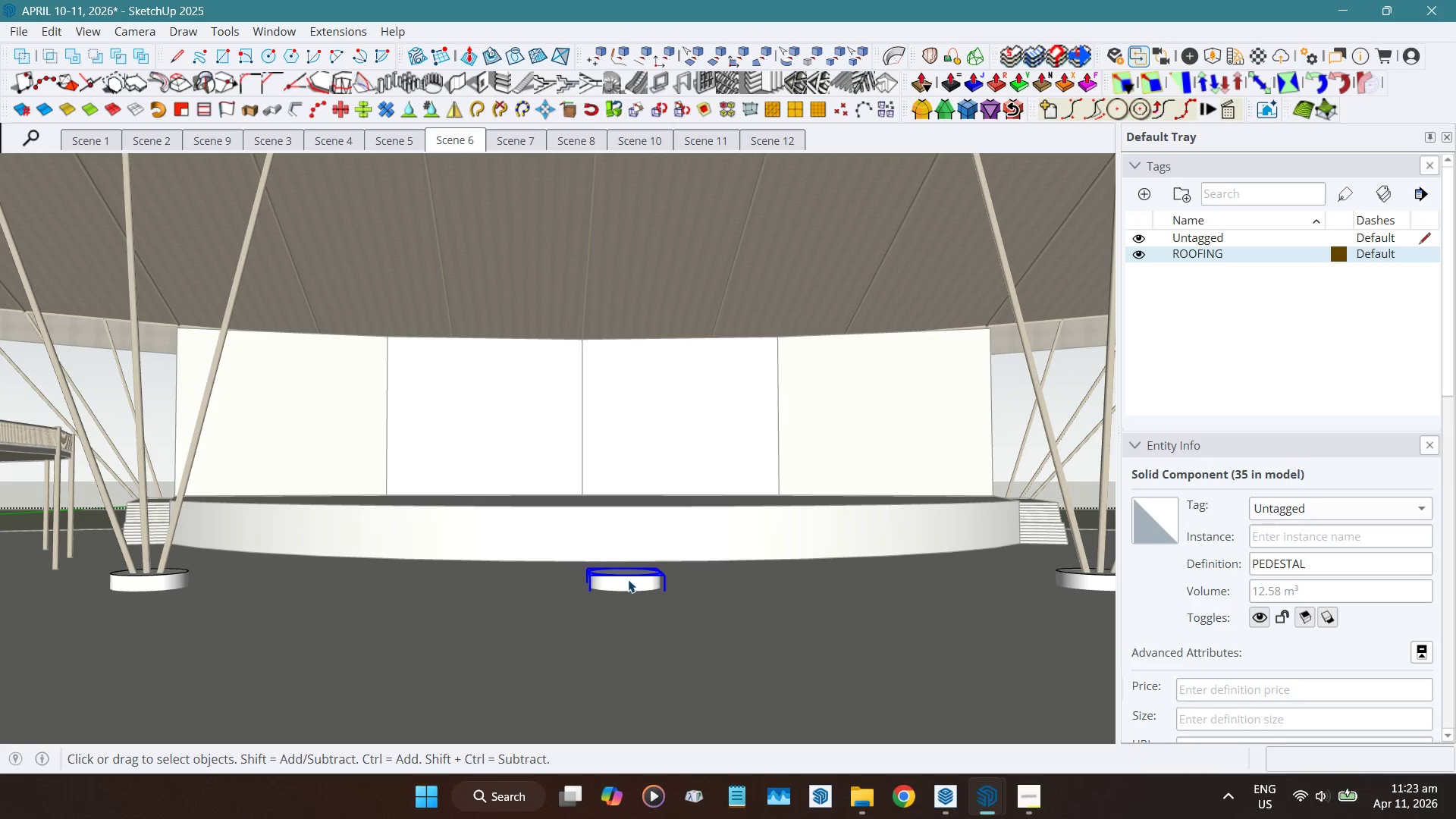 
key(Delete)
 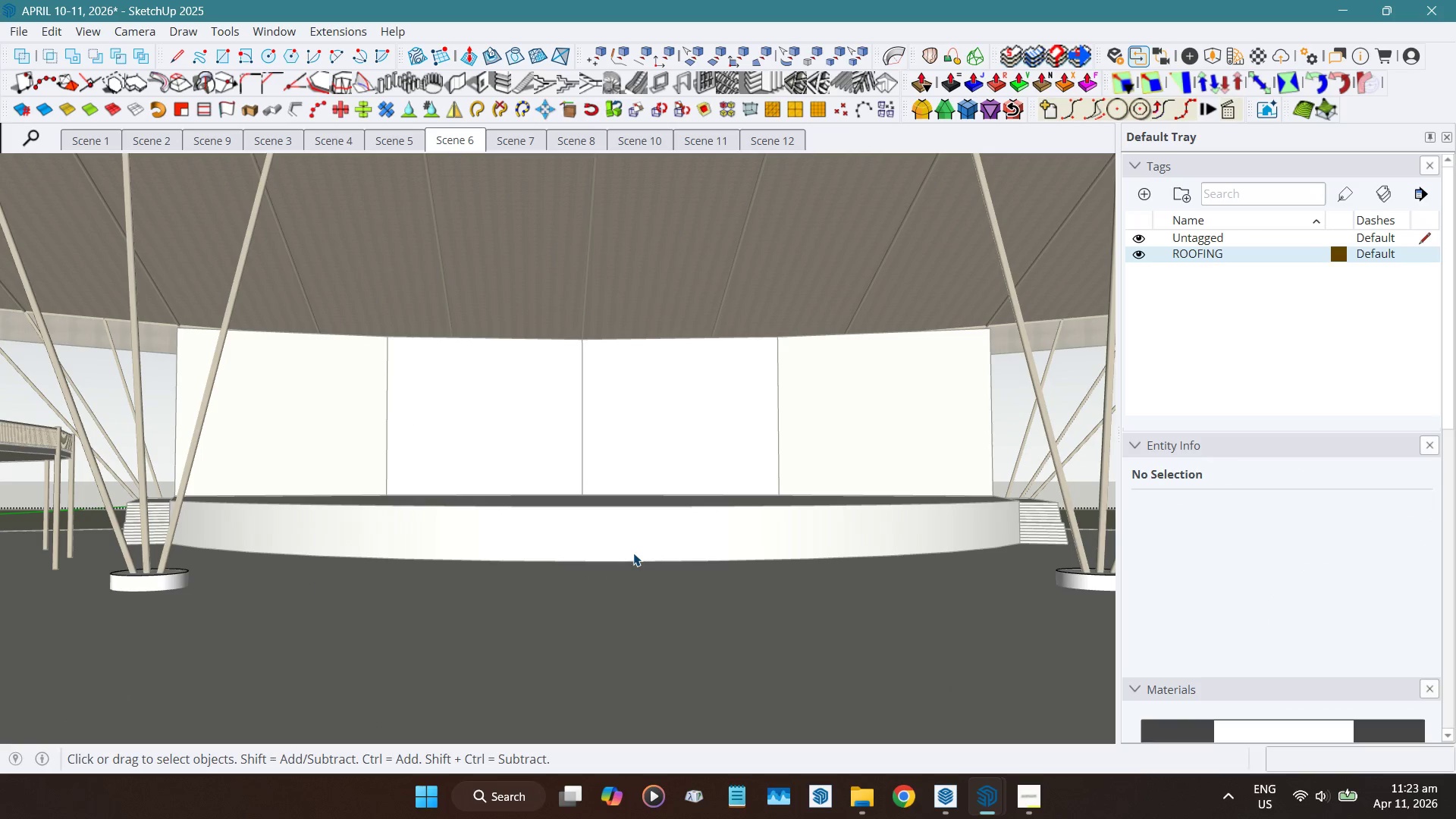 
key(Escape)
 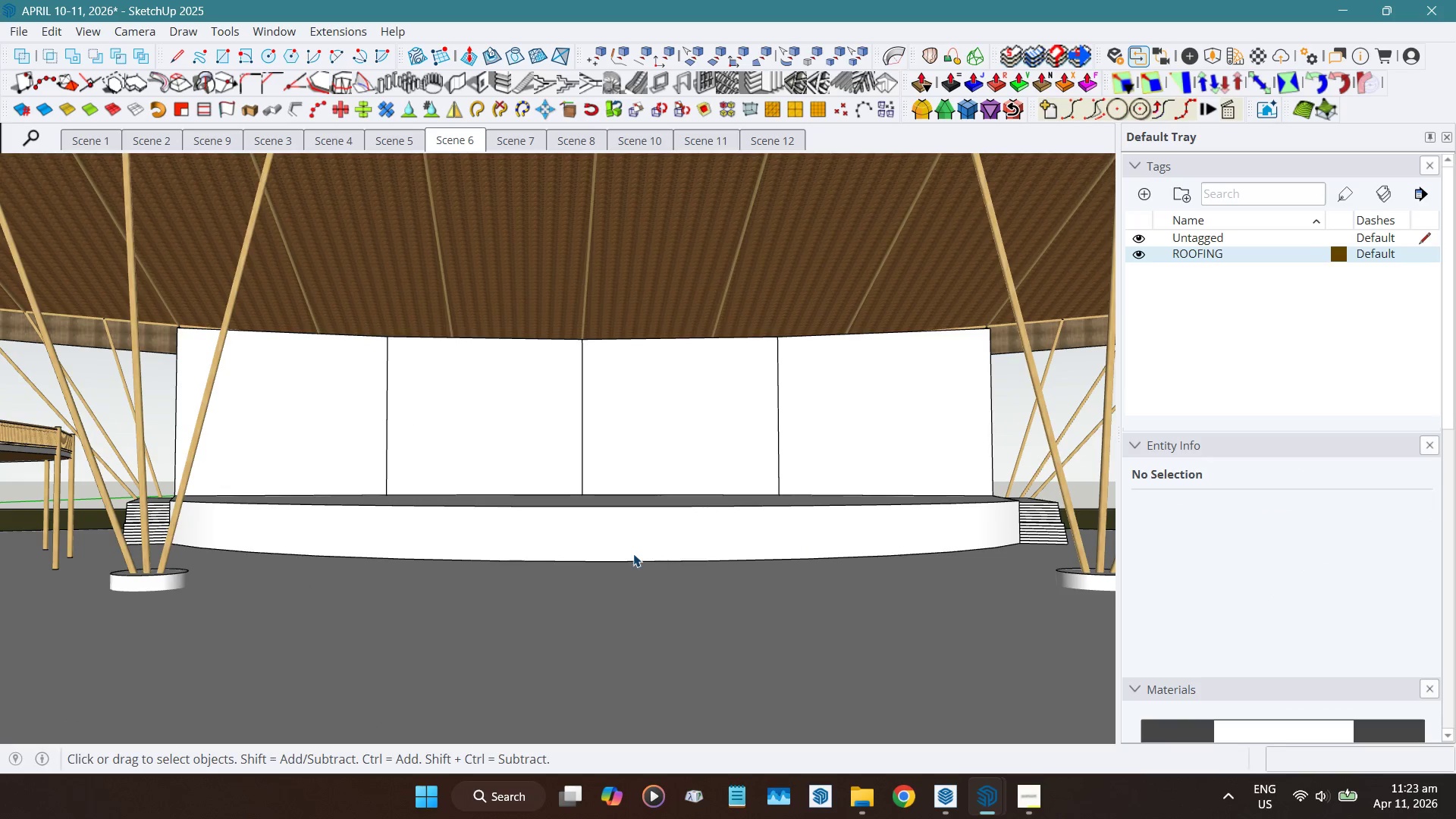 
key(Escape)
 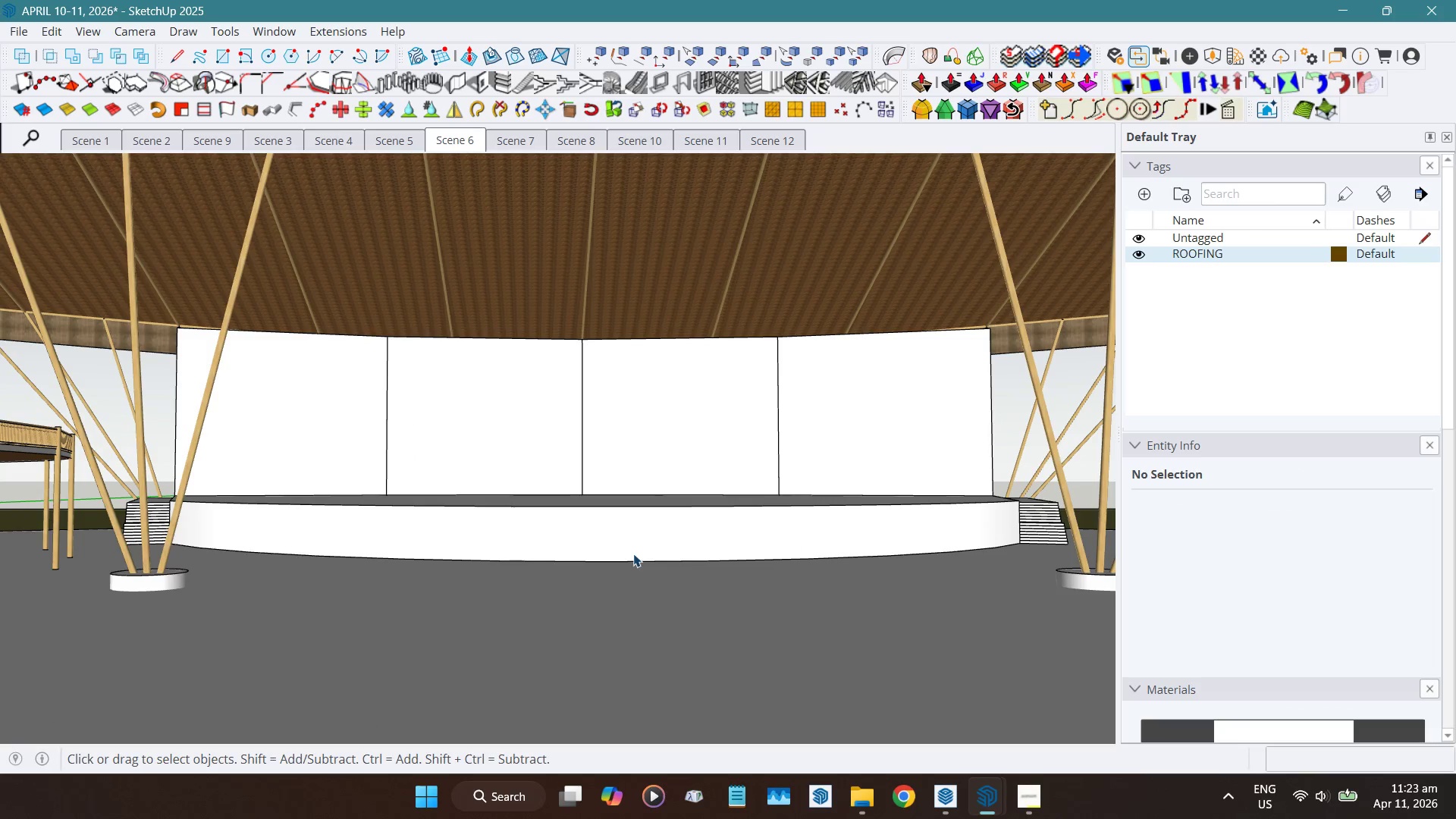 
key(Escape)
 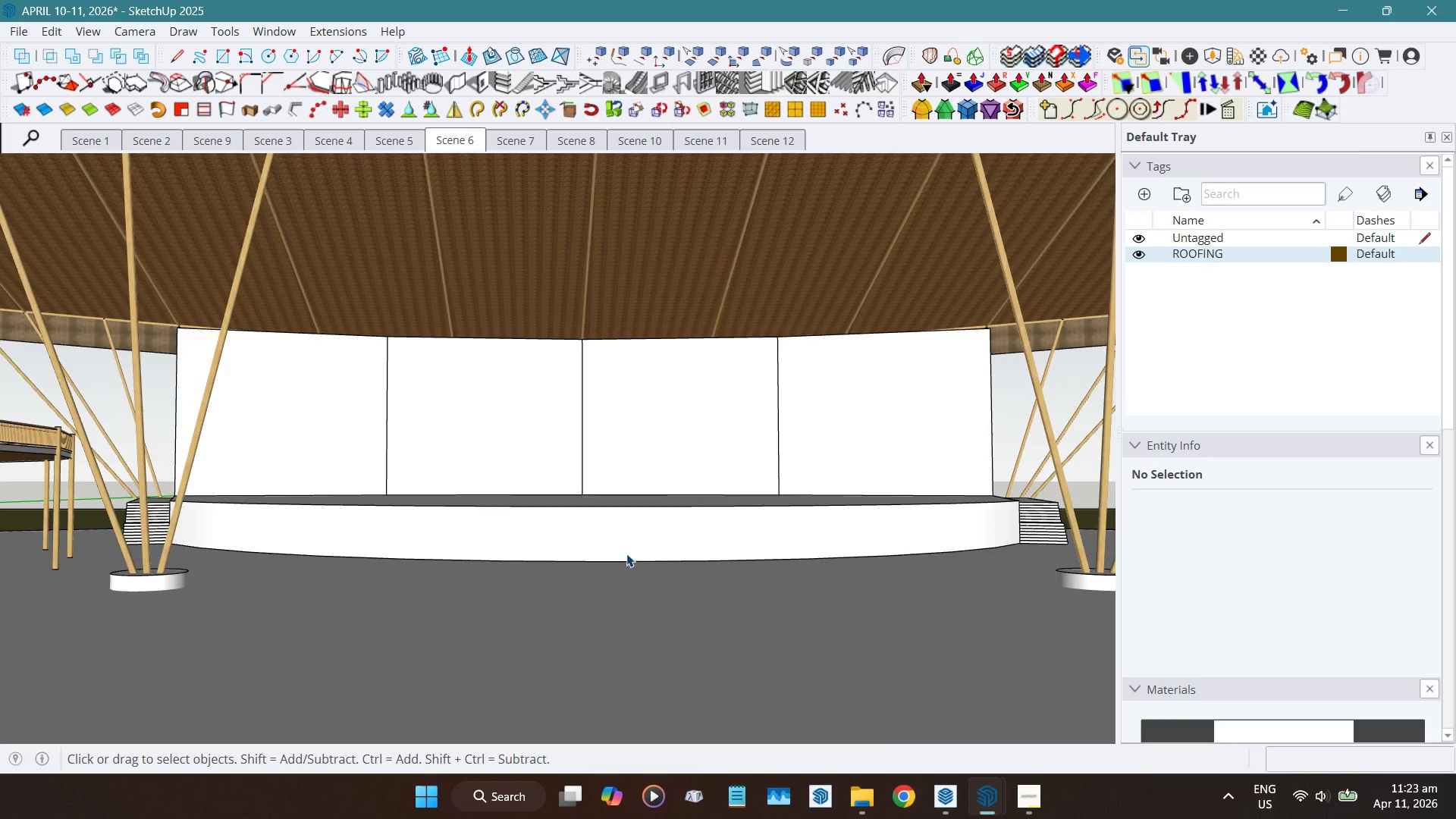 
scroll: coordinate [626, 560], scroll_direction: down, amount: 6.0
 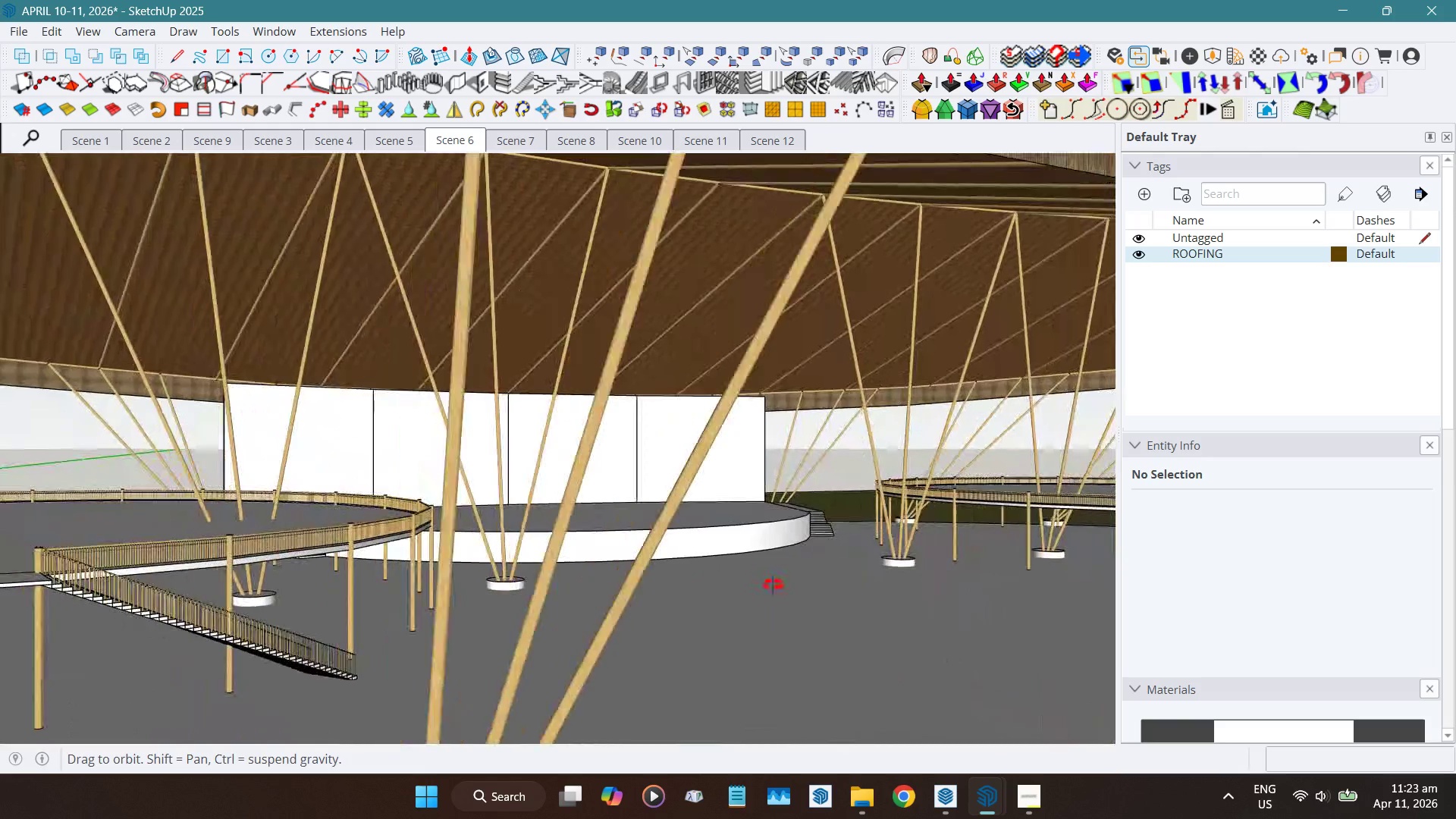 
hold_key(key=ShiftLeft, duration=1.34)
 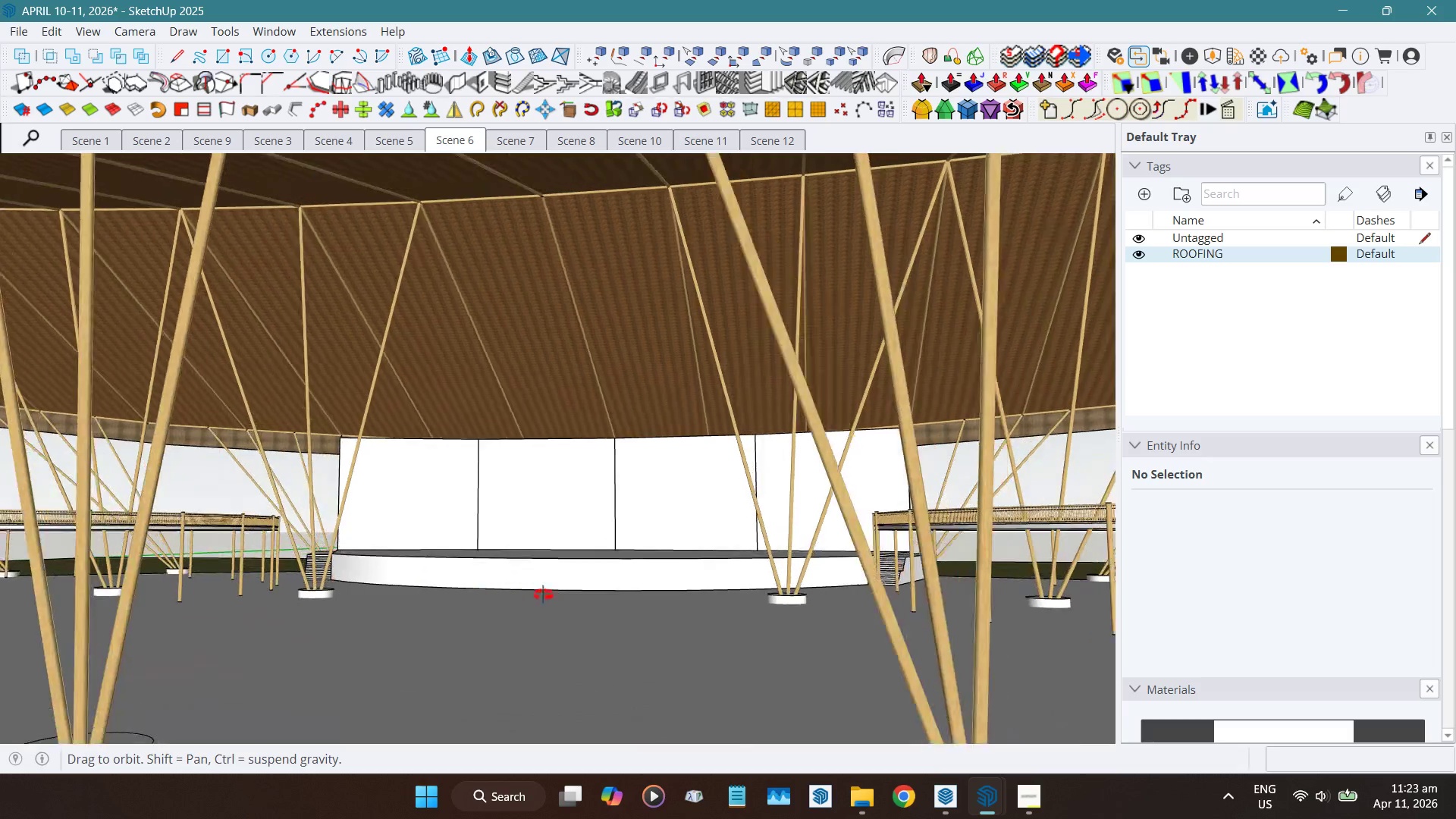 
scroll: coordinate [659, 585], scroll_direction: up, amount: 1.0
 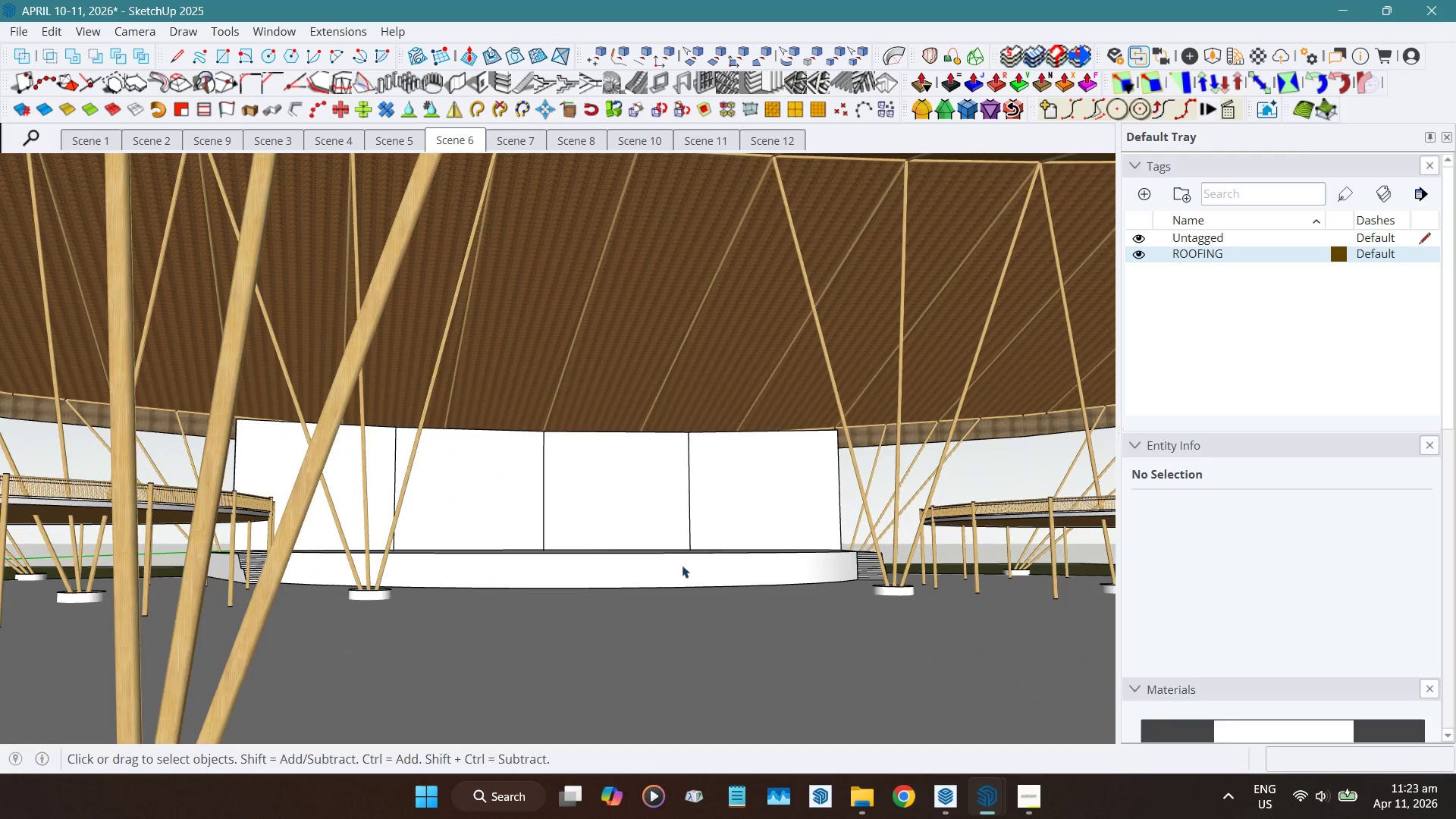 
hold_key(key=ShiftLeft, duration=0.61)
 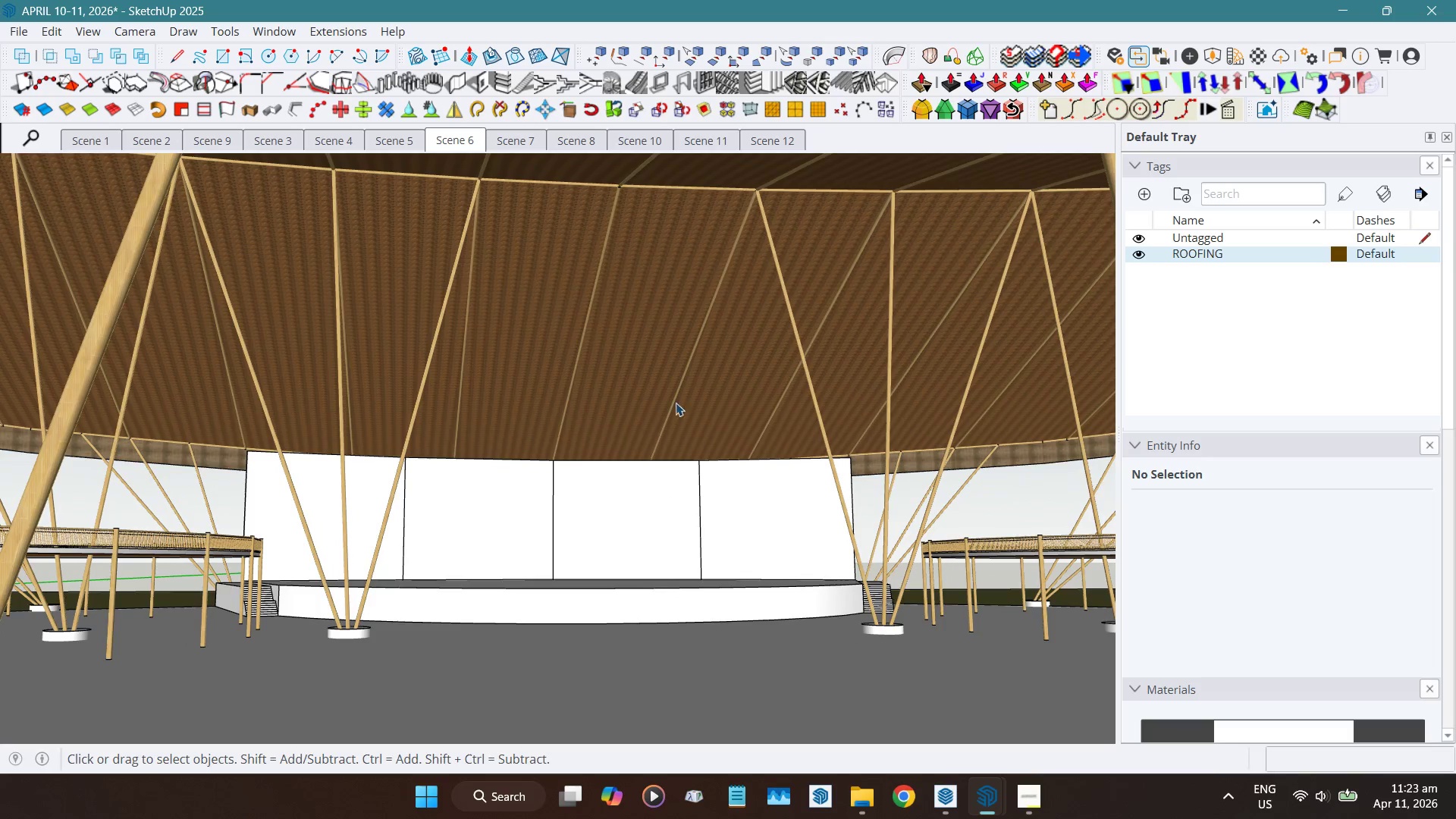 
right_click([455, 145])
 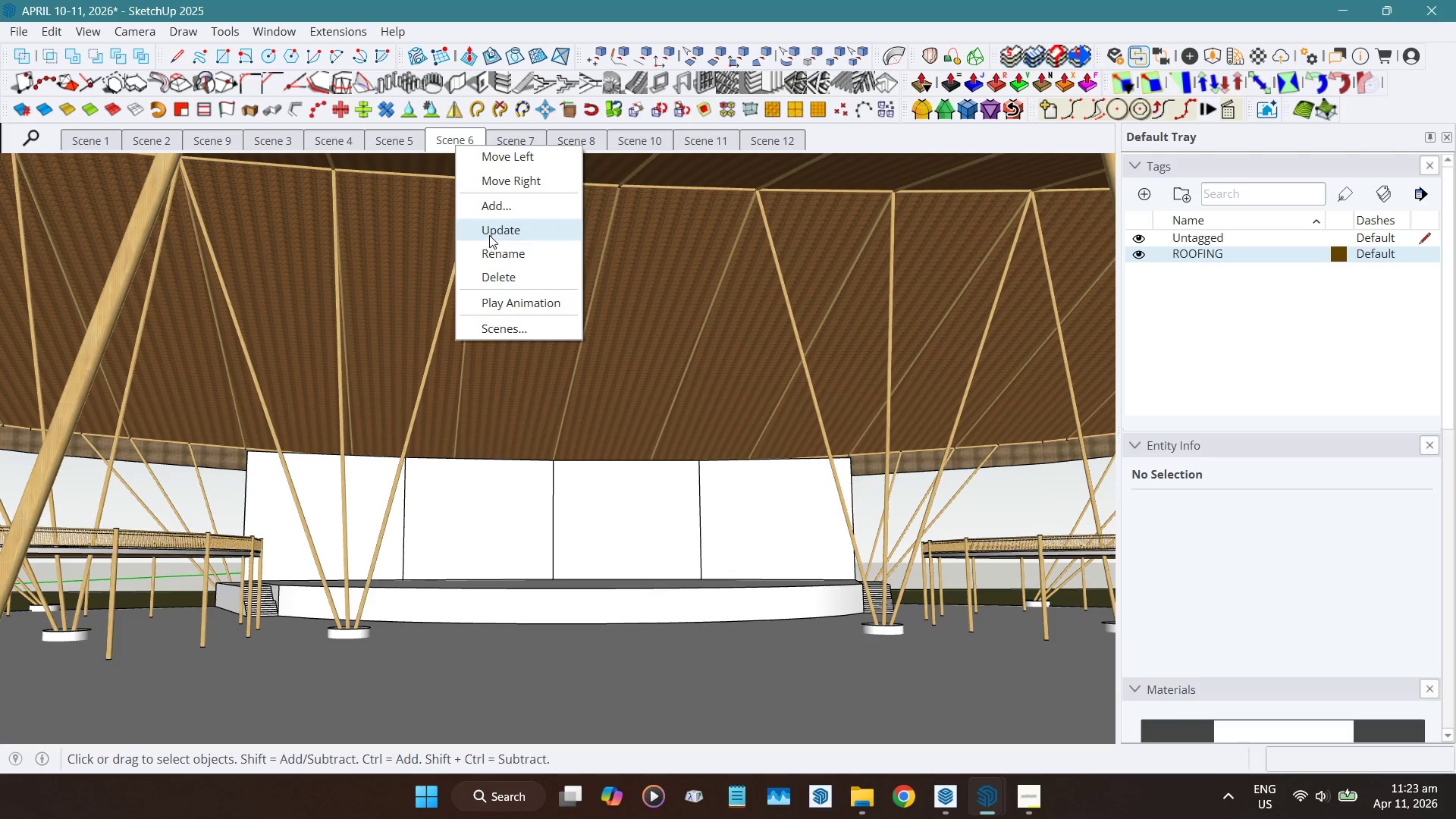 
left_click([489, 234])
 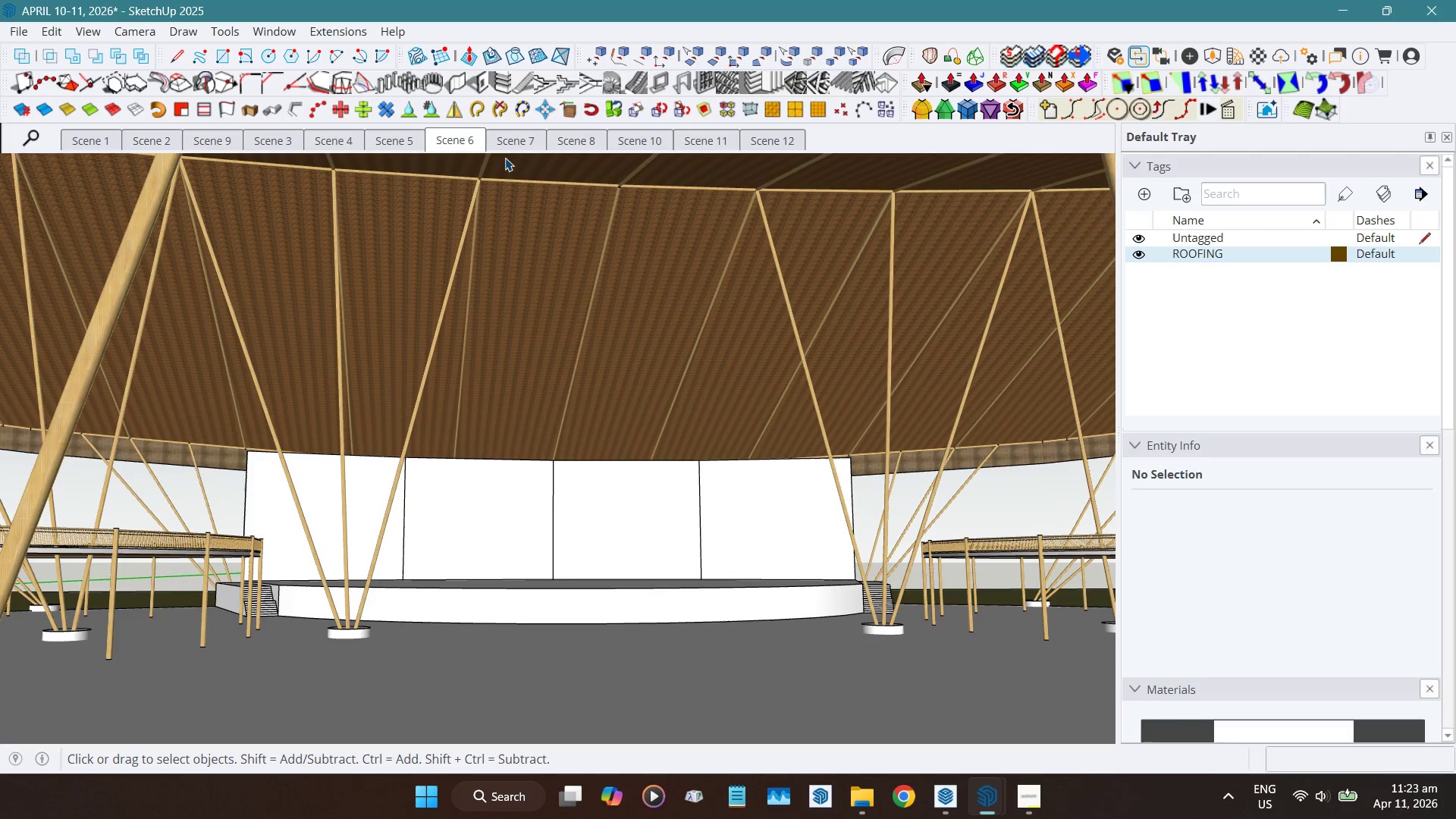 
left_click([507, 151])
 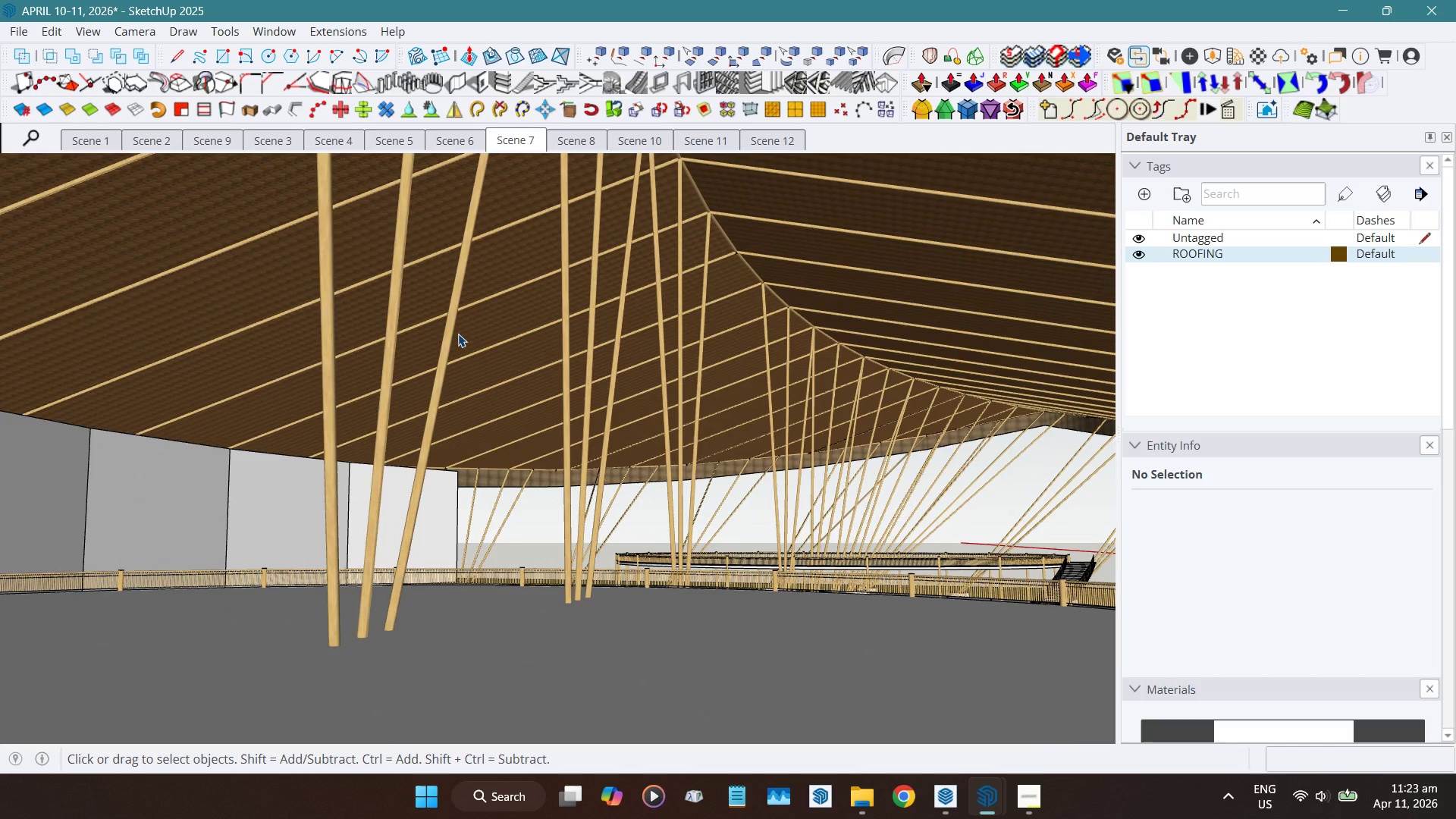 
wait(5.81)
 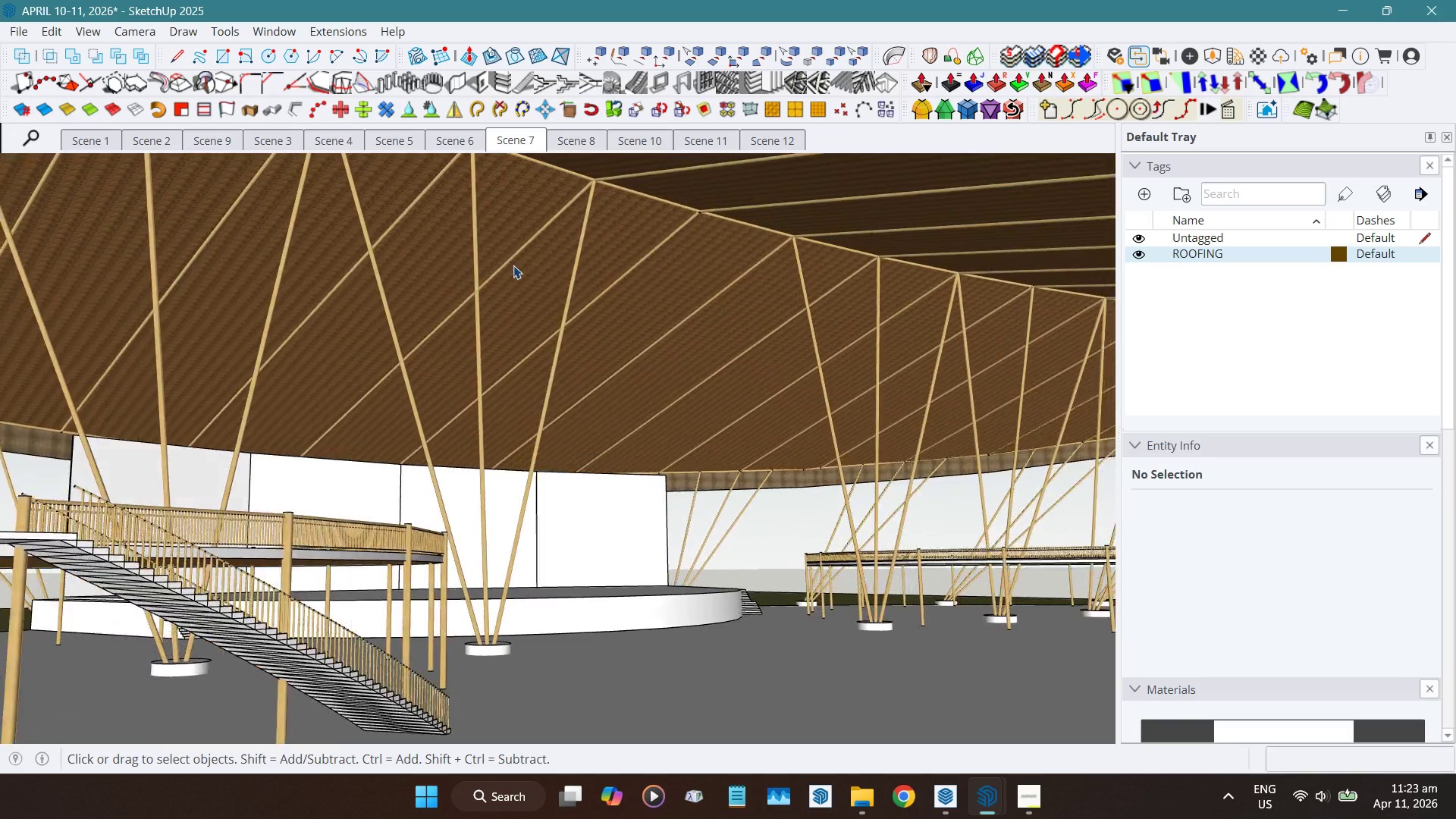 
scroll: coordinate [481, 506], scroll_direction: up, amount: 2.0
 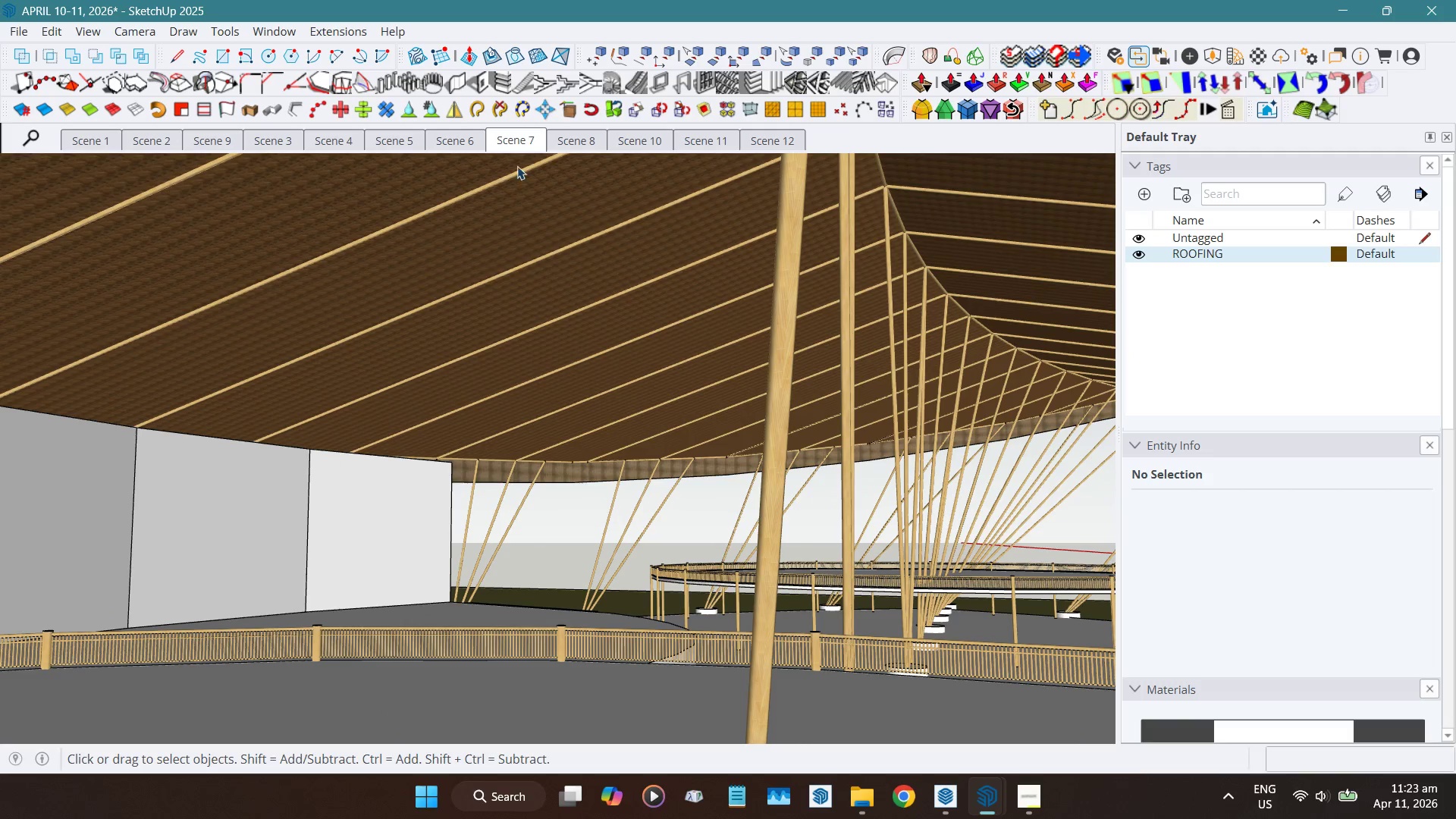 
right_click([519, 141])
 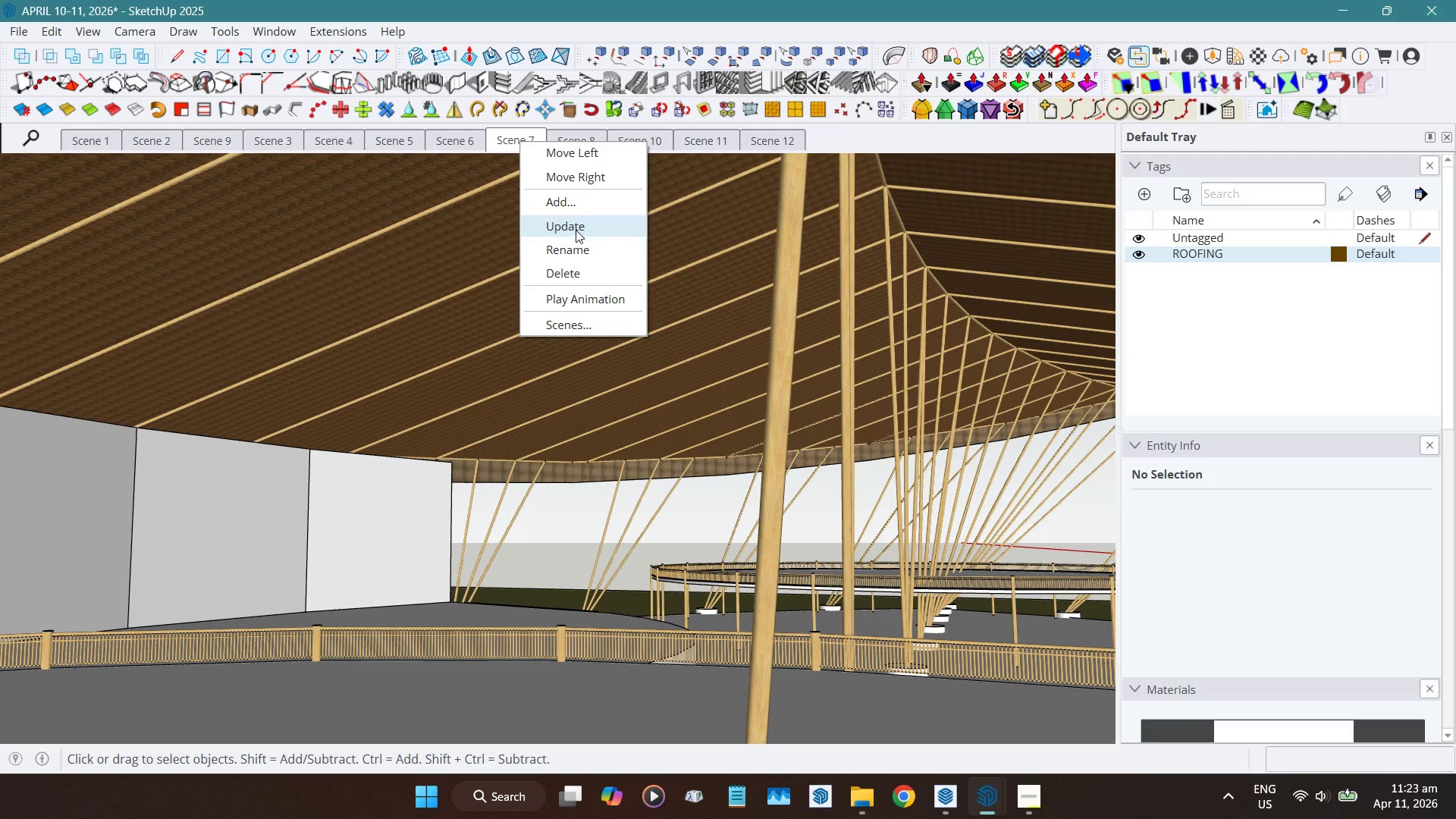 
left_click([575, 230])
 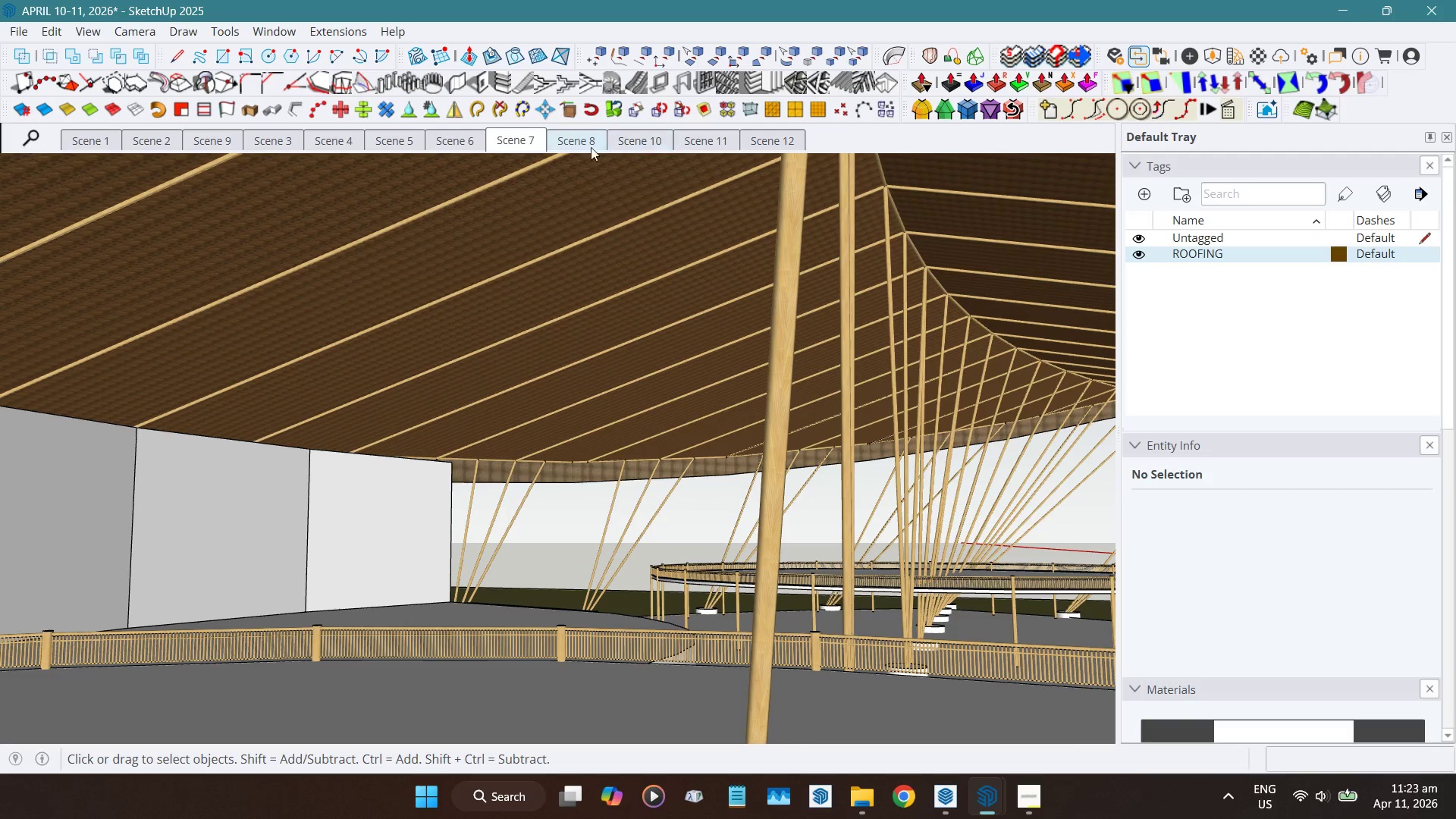 
left_click([574, 146])
 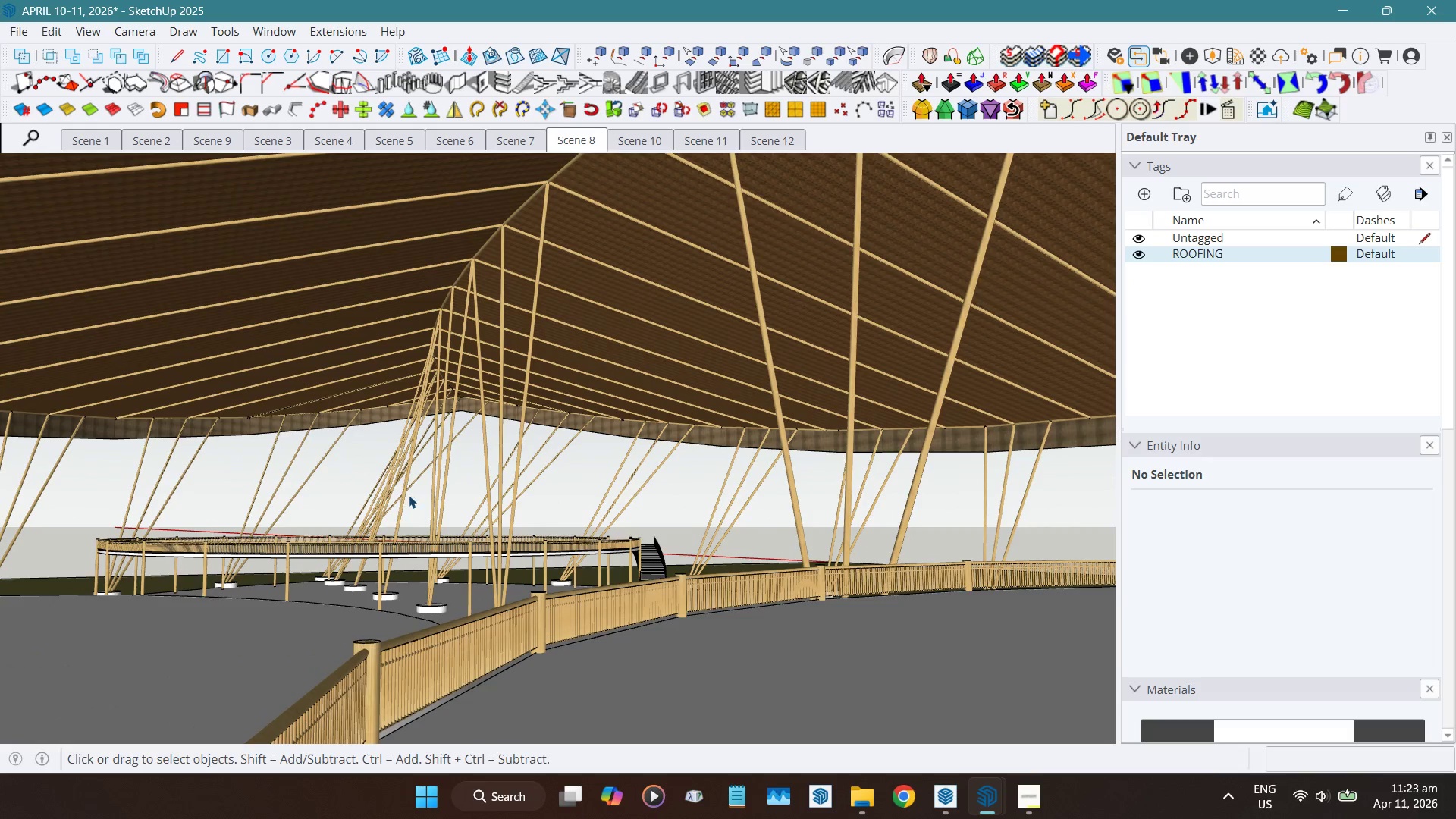 
wait(6.34)
 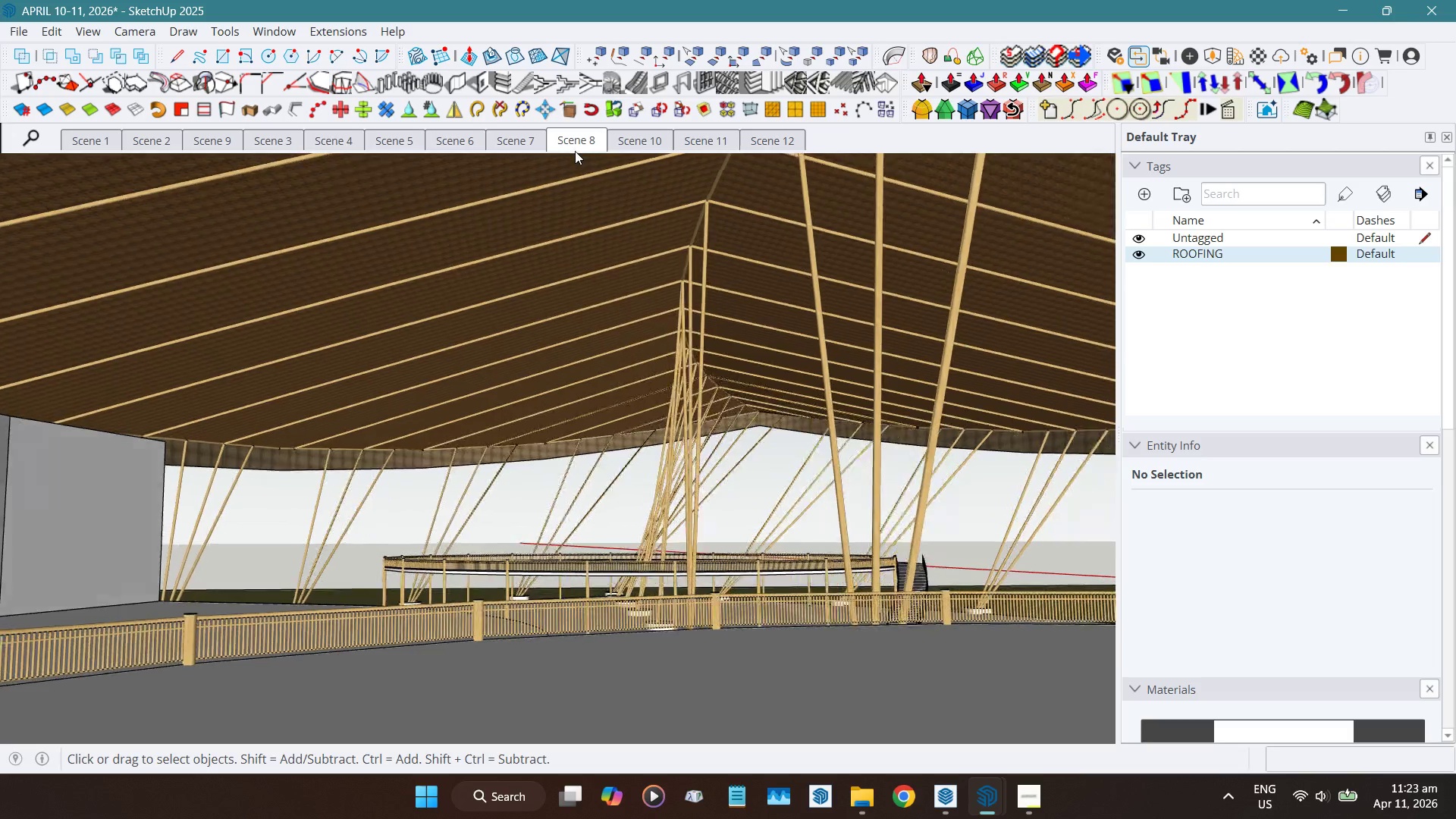 
hold_key(key=ShiftLeft, duration=0.89)
 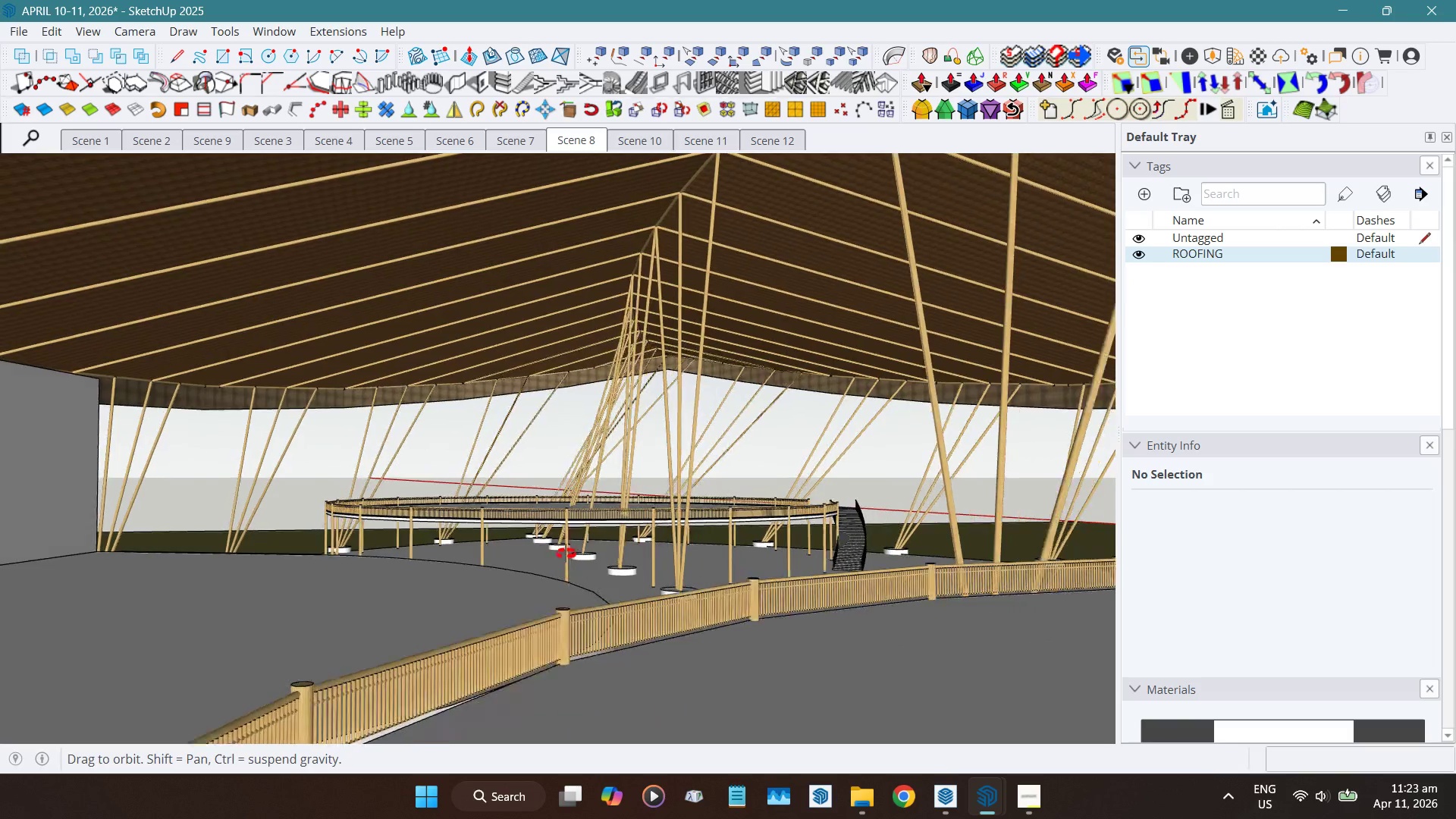 
hold_key(key=ShiftLeft, duration=0.86)
 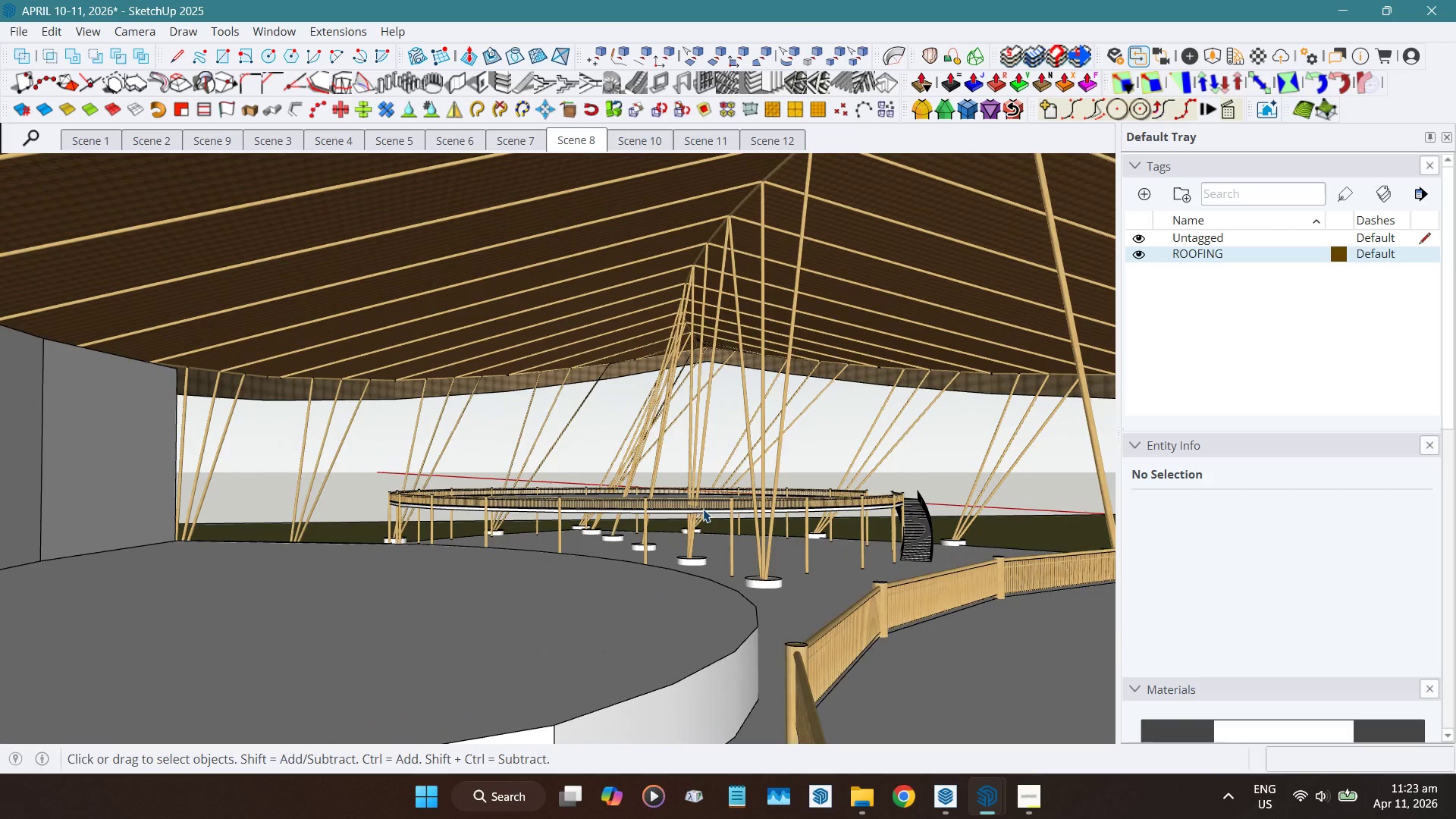 
left_click_drag(start_coordinate=[676, 507], to_coordinate=[630, 507])
 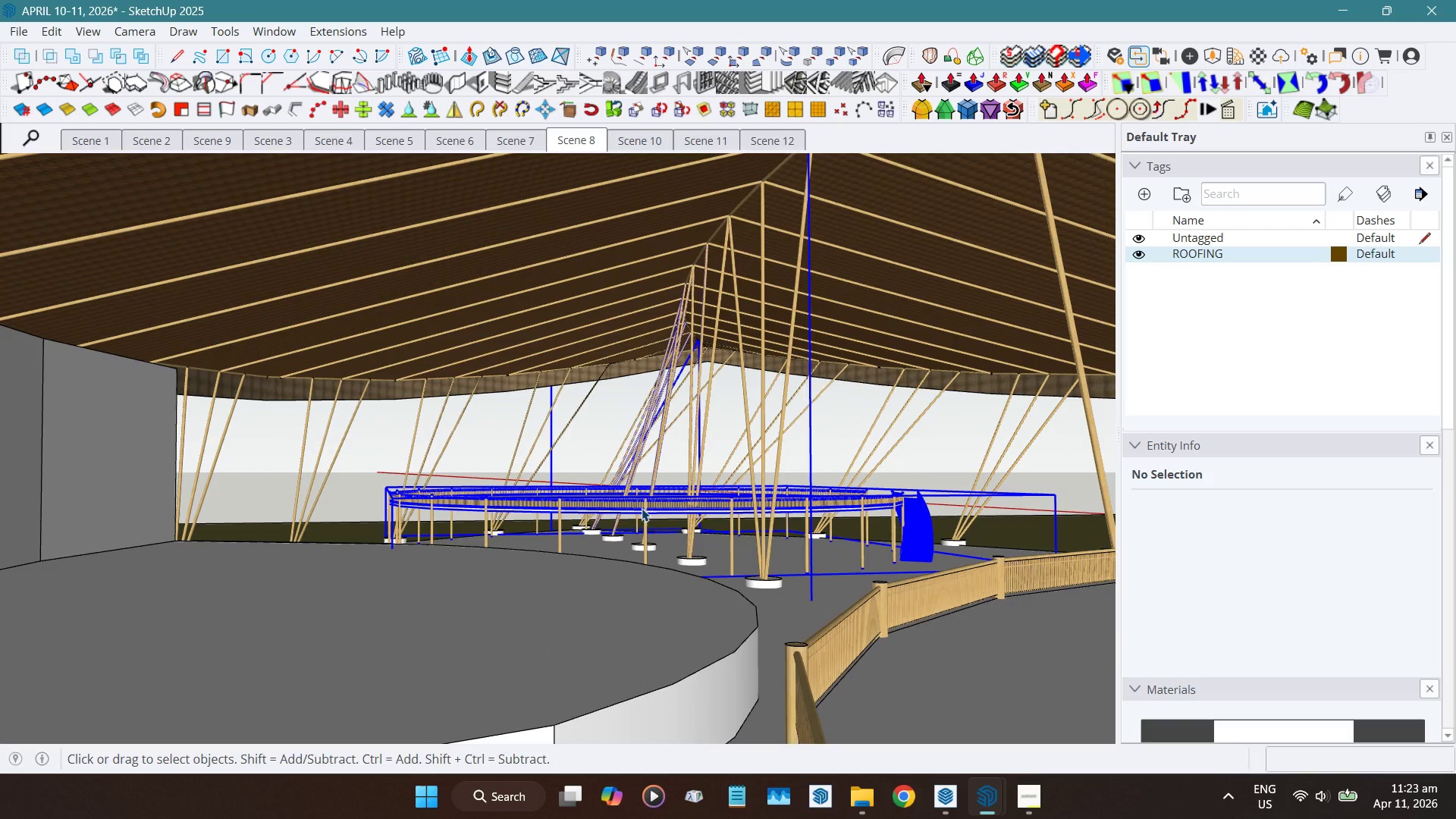 
middle_click([642, 507])
 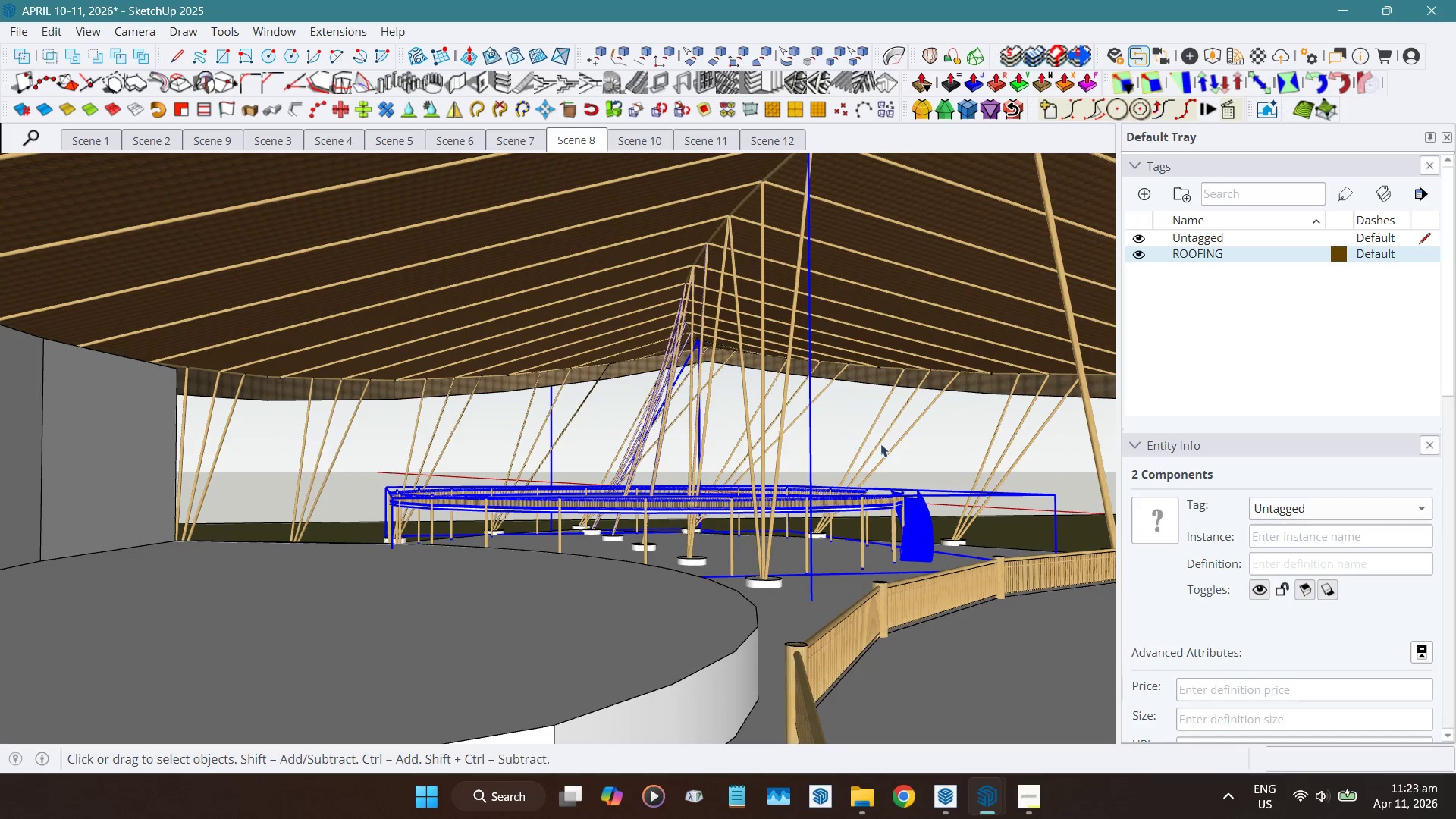 
left_click([915, 440])
 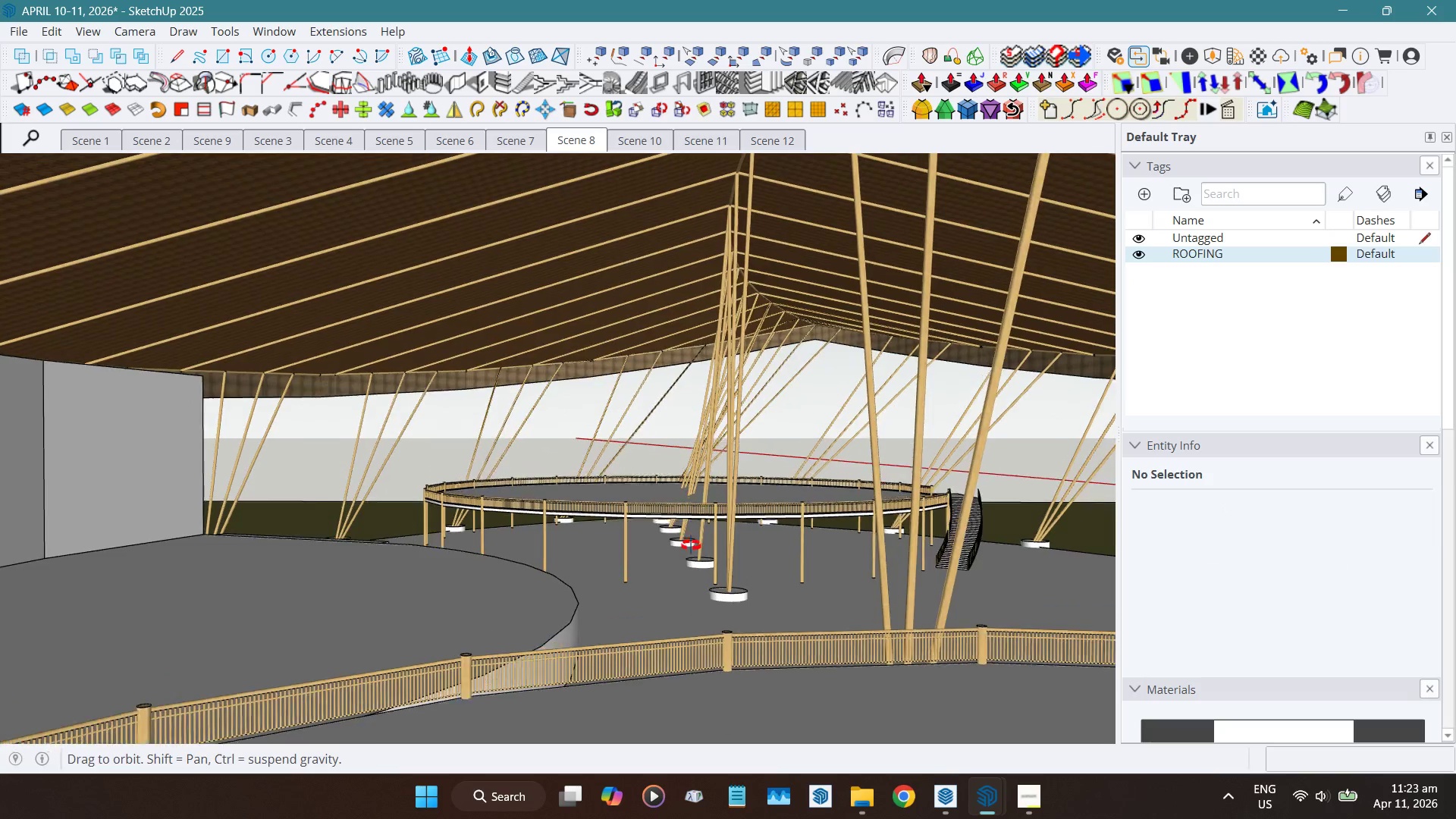 
hold_key(key=ShiftLeft, duration=0.91)
 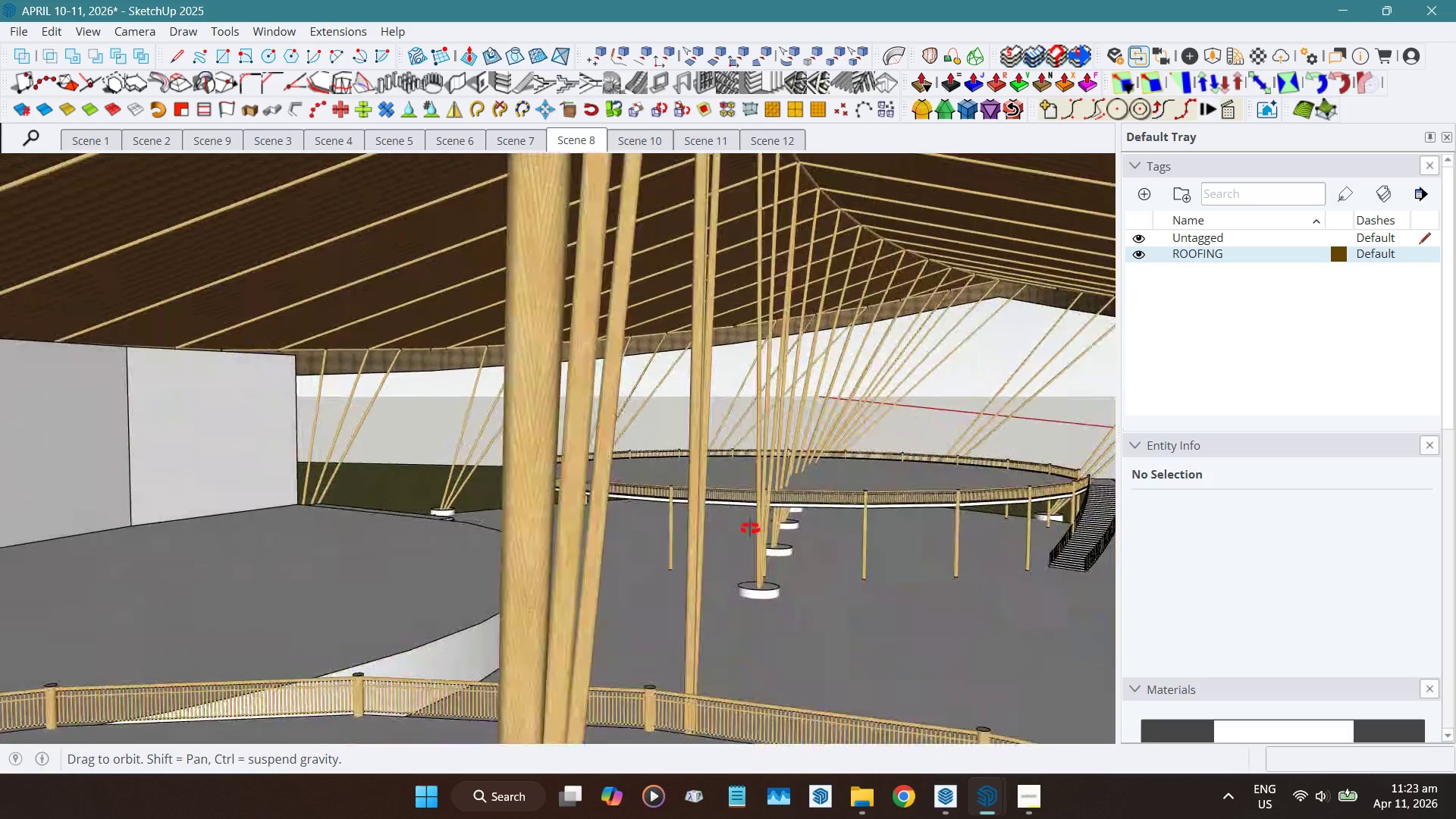 
hold_key(key=ShiftLeft, duration=1.16)
 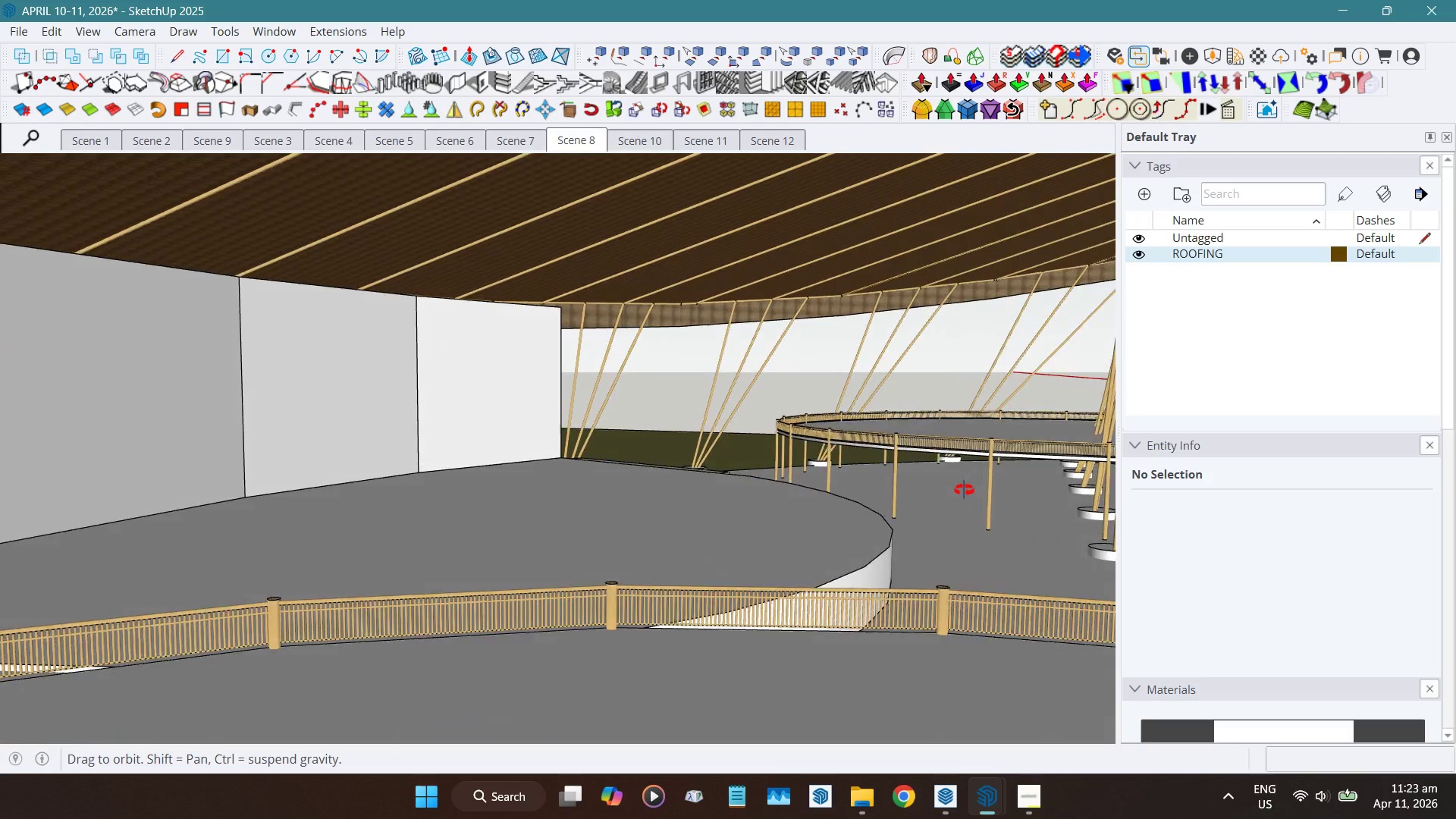 
hold_key(key=ShiftLeft, duration=1.52)
 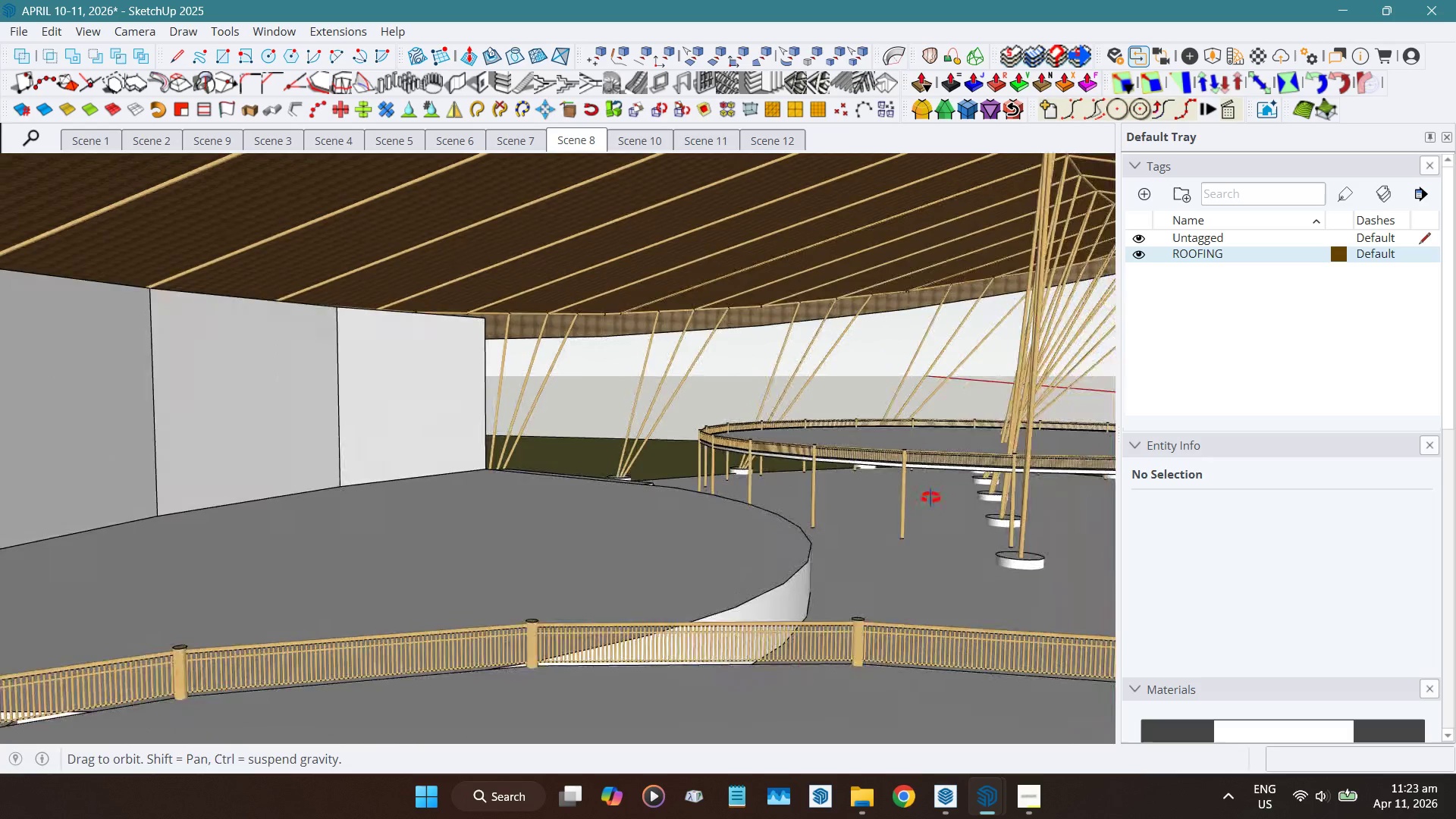 
hold_key(key=ShiftLeft, duration=0.34)
 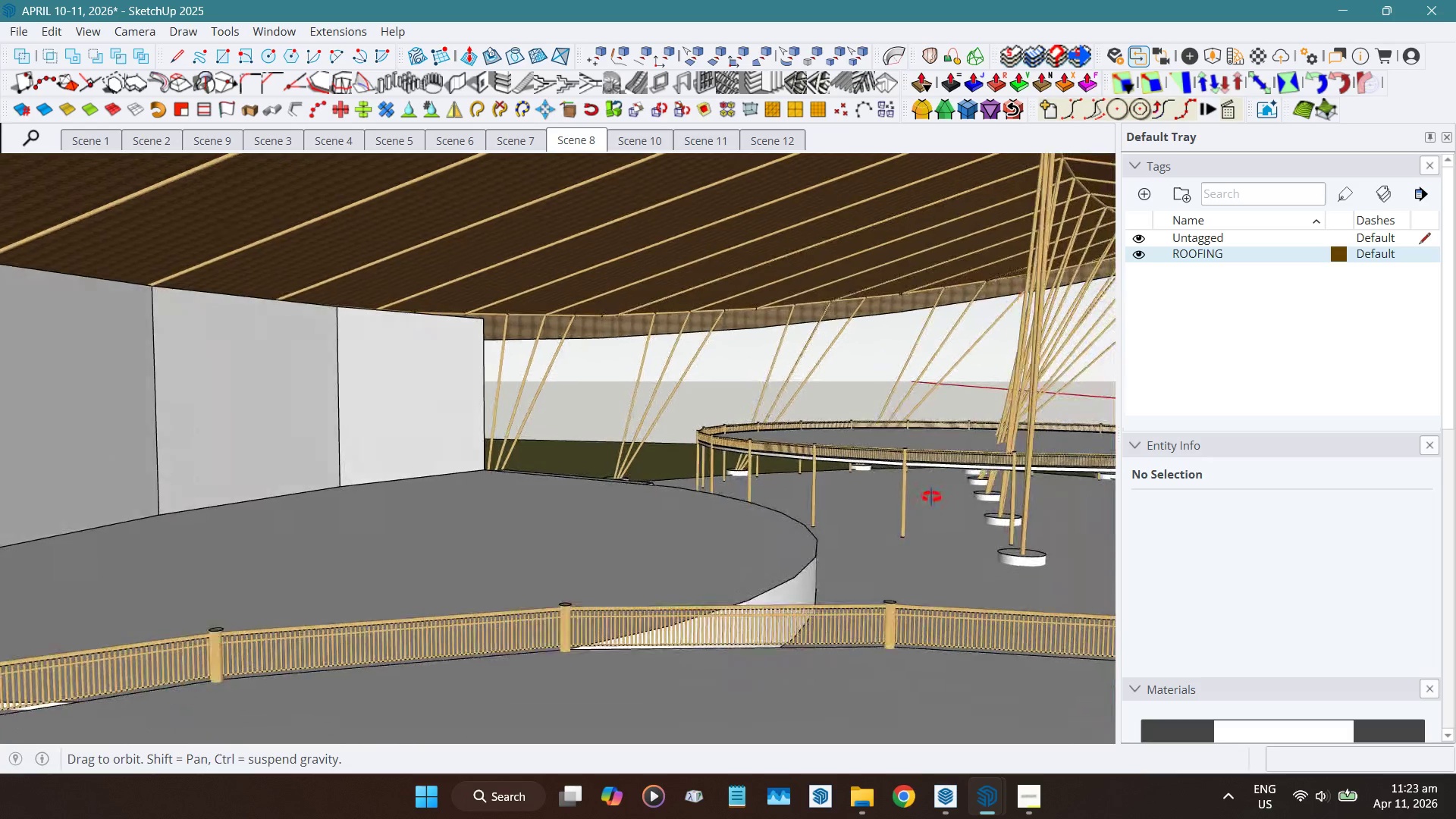 
hold_key(key=ShiftLeft, duration=0.92)
 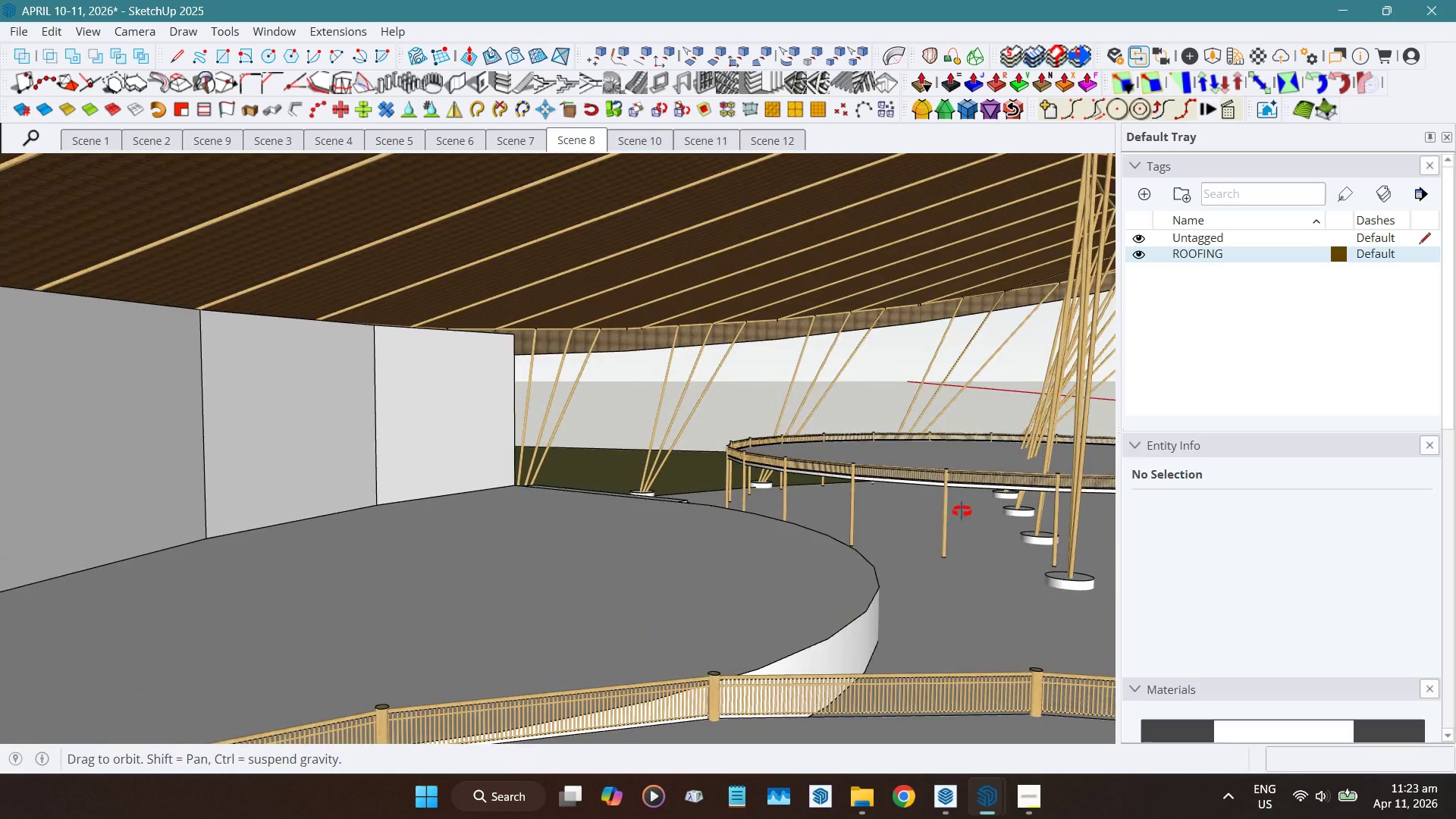 
hold_key(key=ShiftLeft, duration=0.62)
 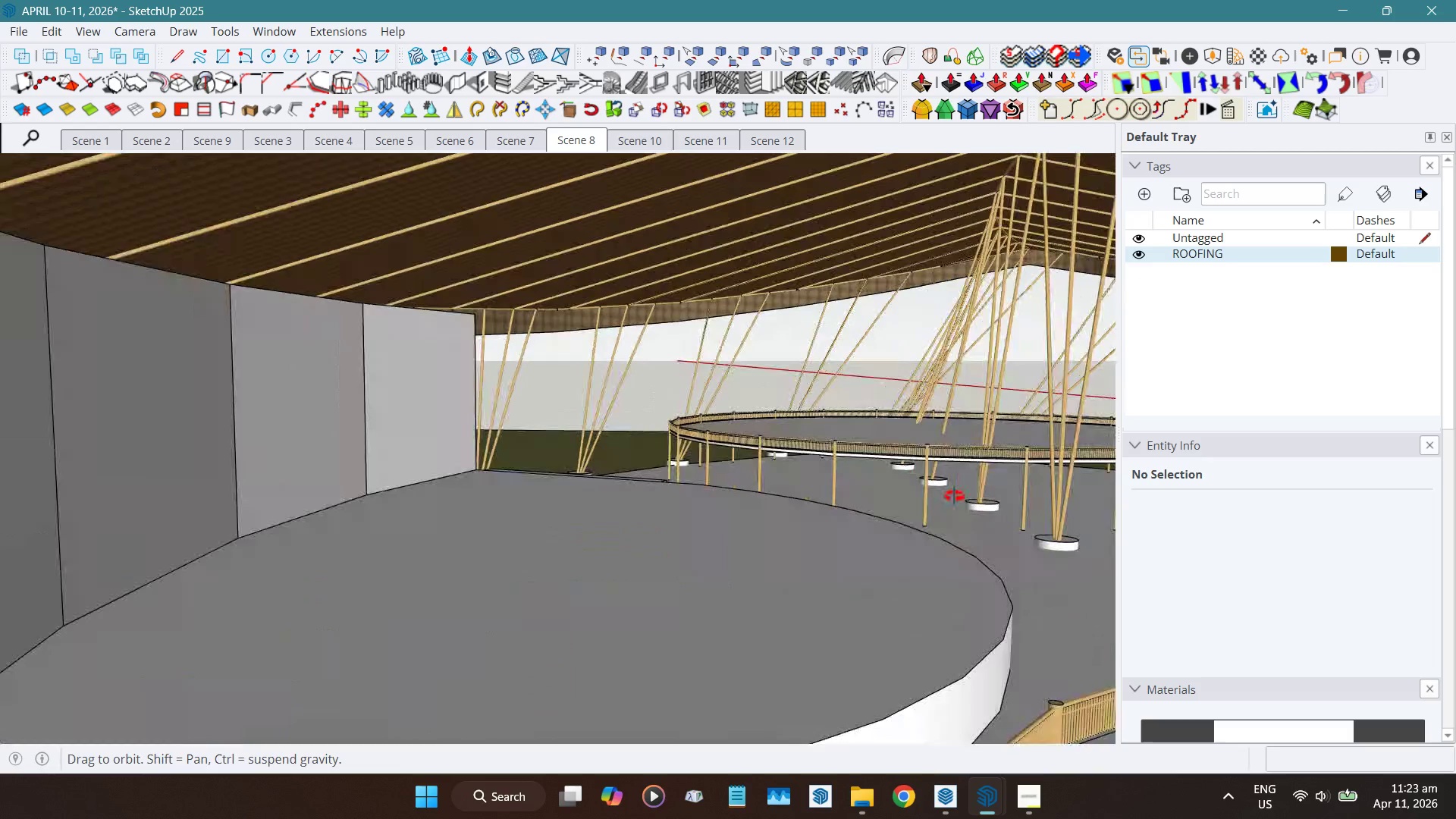 
hold_key(key=ShiftLeft, duration=1.39)
 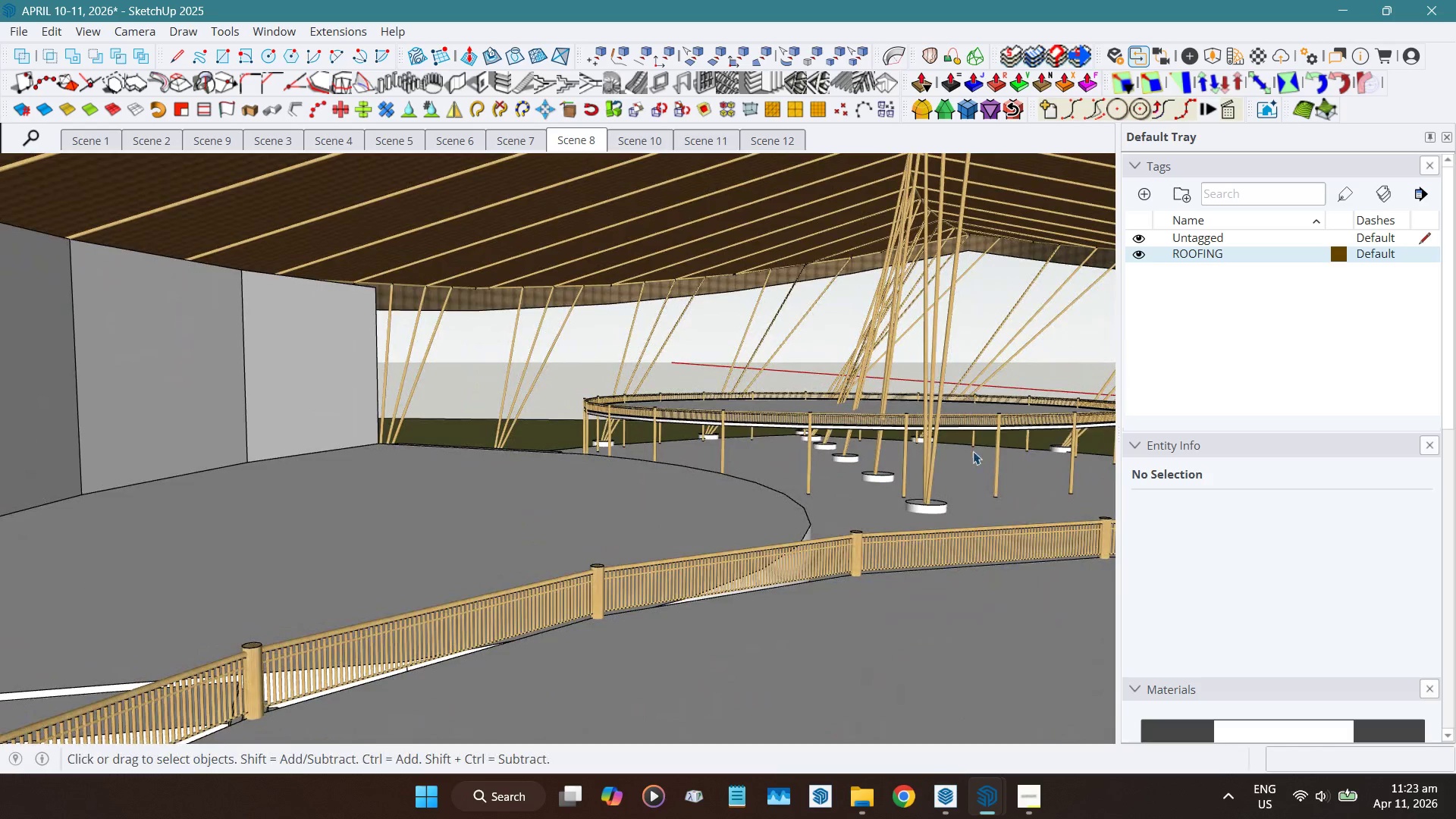 
hold_key(key=ShiftLeft, duration=0.55)
 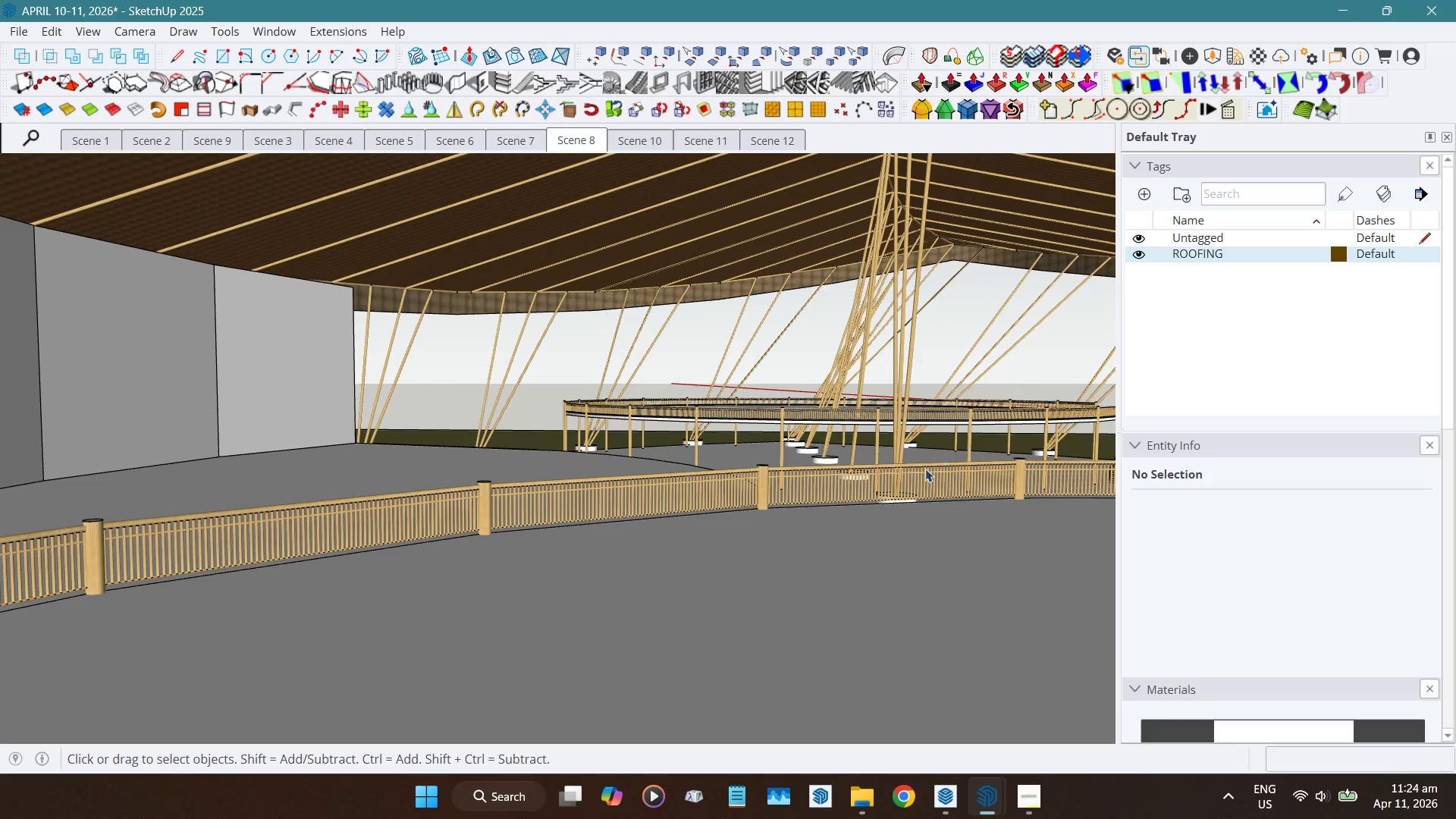 
hold_key(key=ShiftLeft, duration=0.95)
 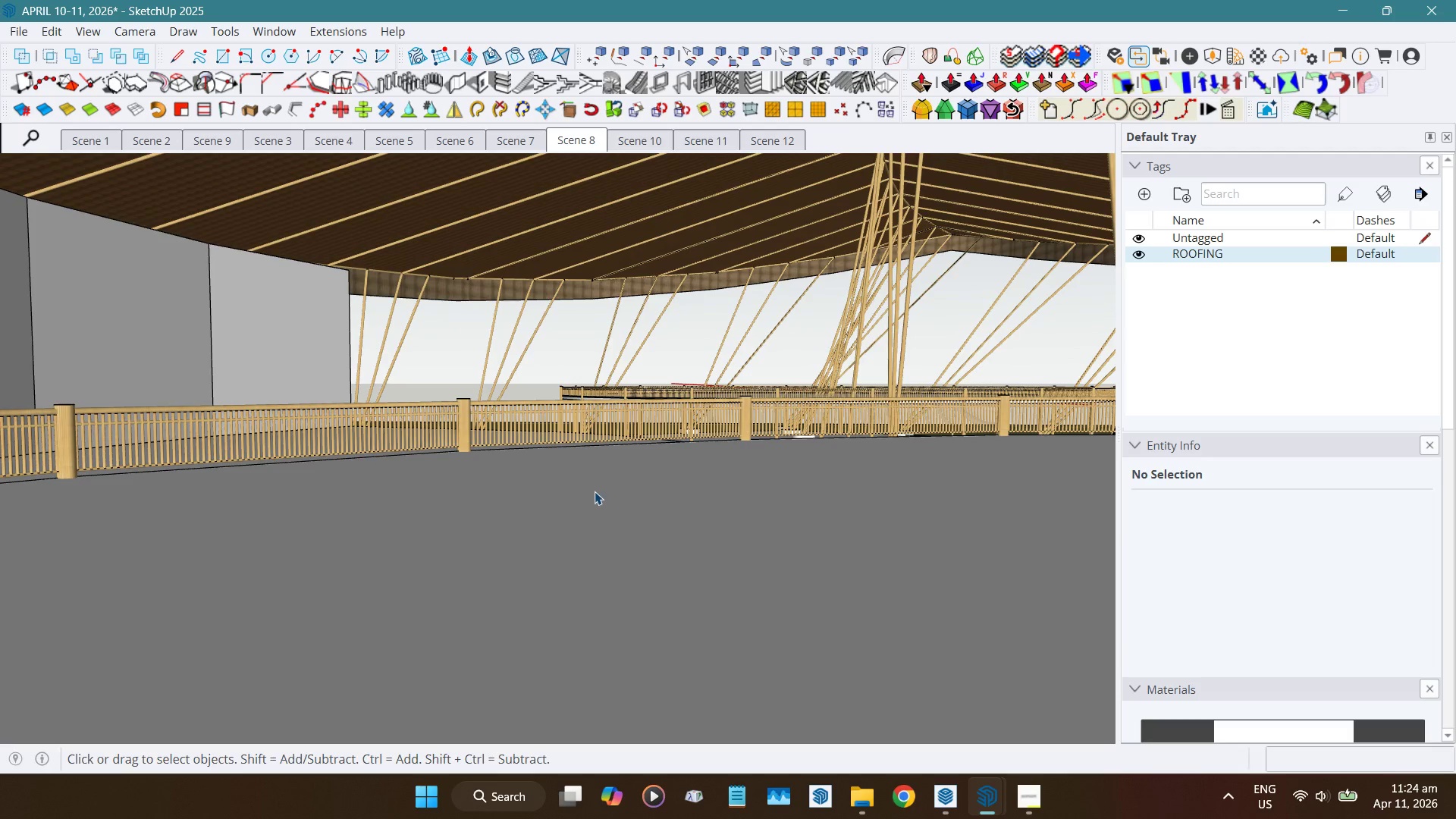 
key(Shift+C)
 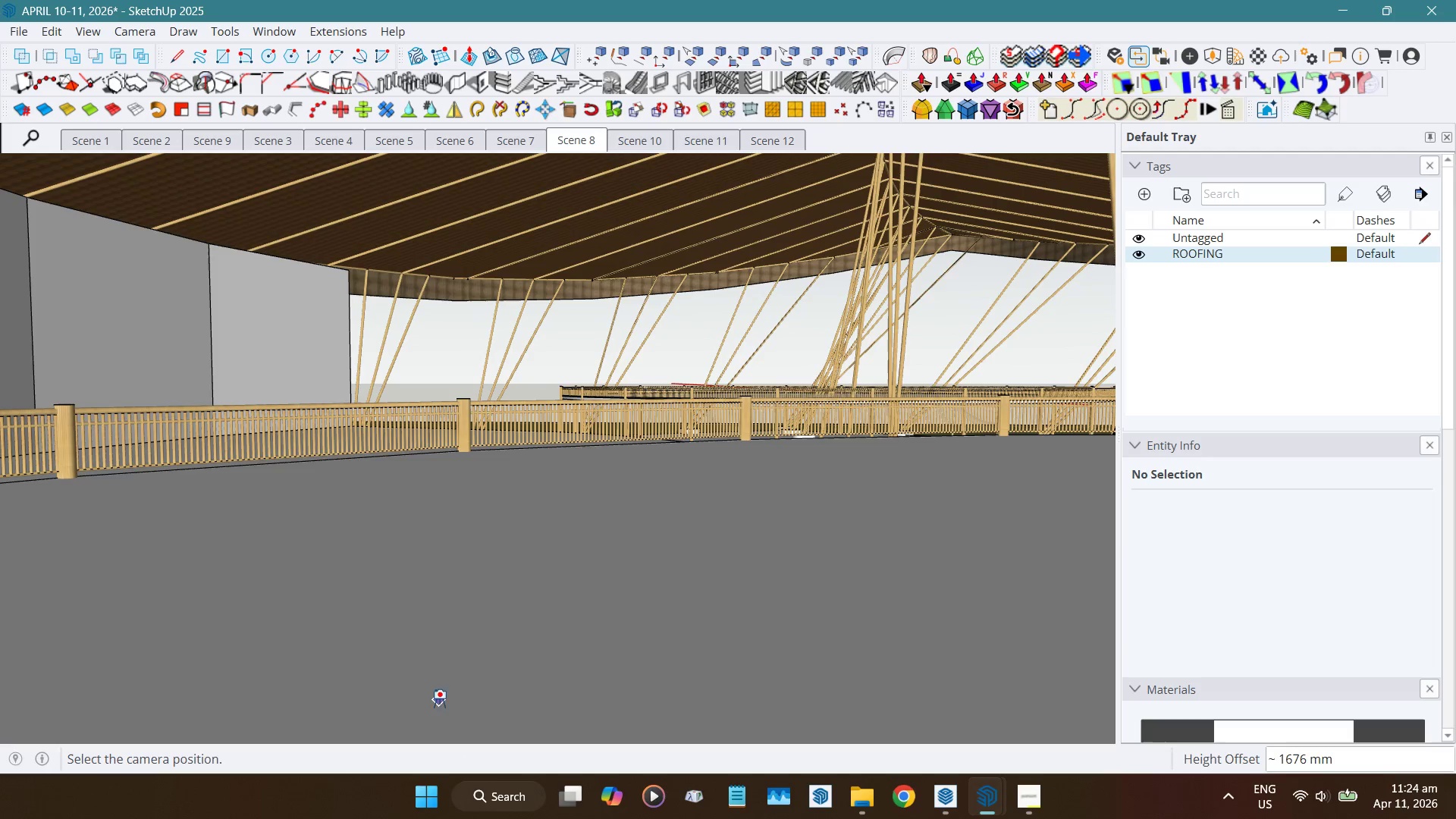 
left_click([435, 708])
 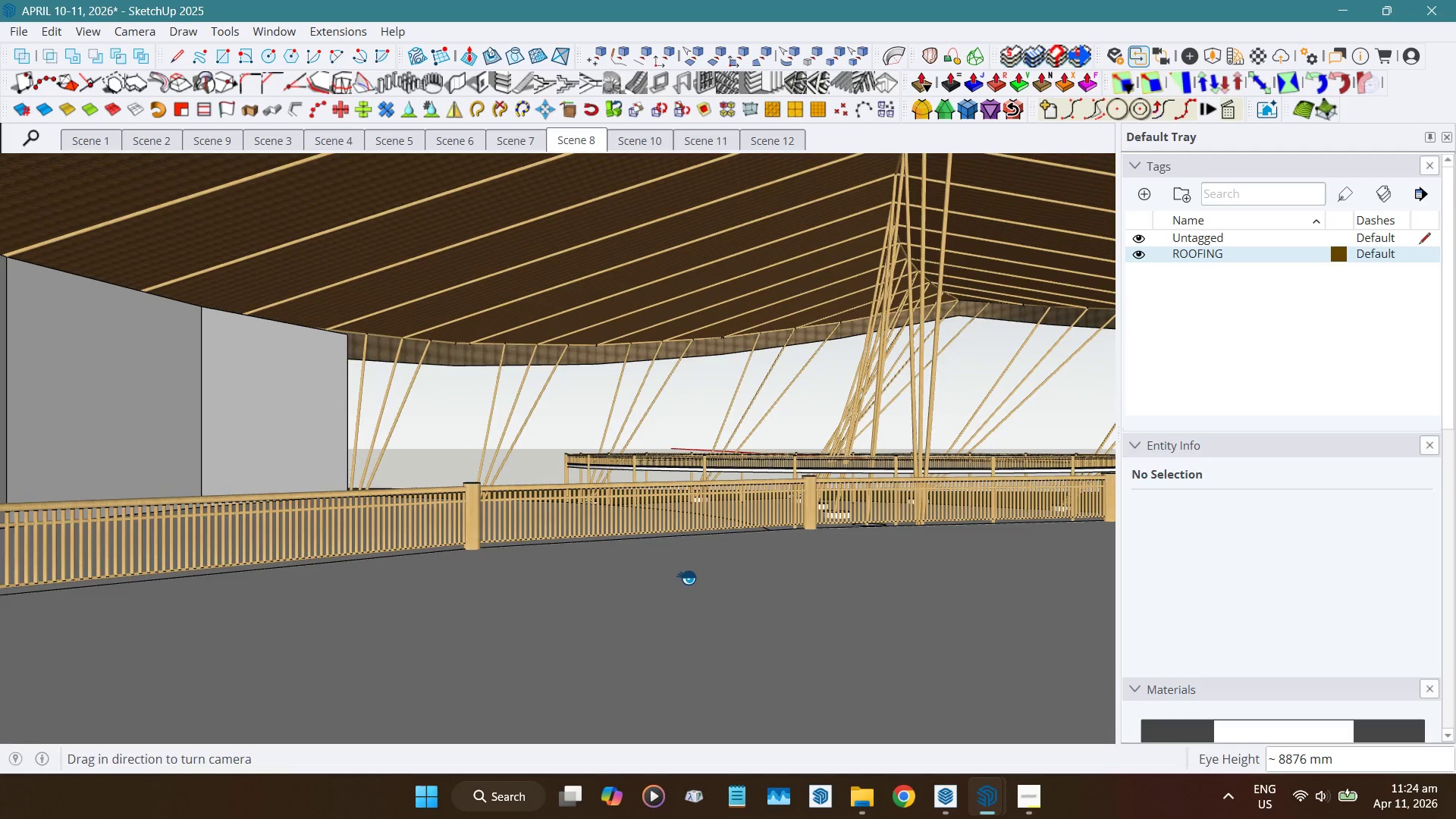 
left_click_drag(start_coordinate=[700, 394], to_coordinate=[740, 411])
 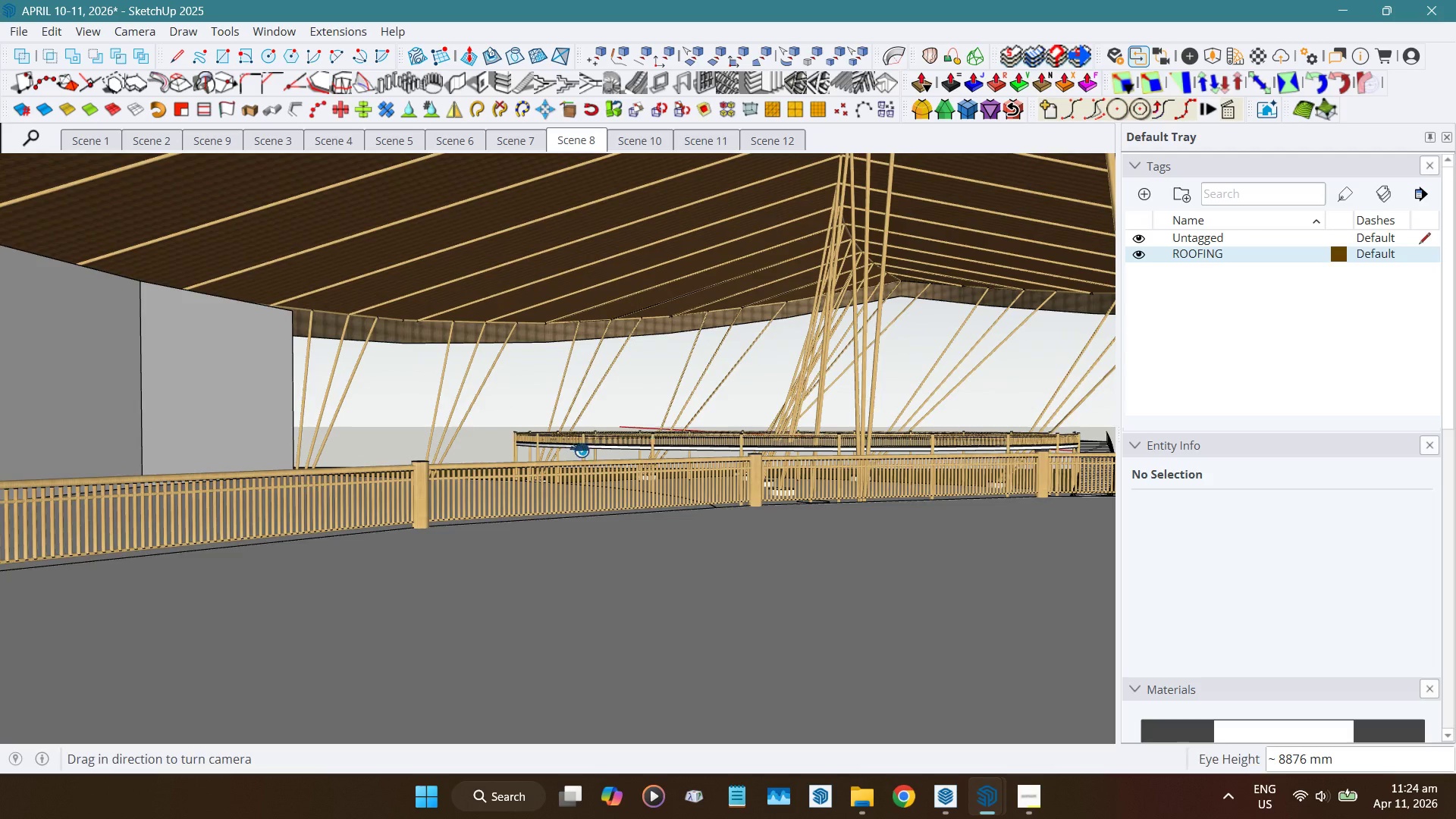 
hold_key(key=ShiftLeft, duration=1.52)
 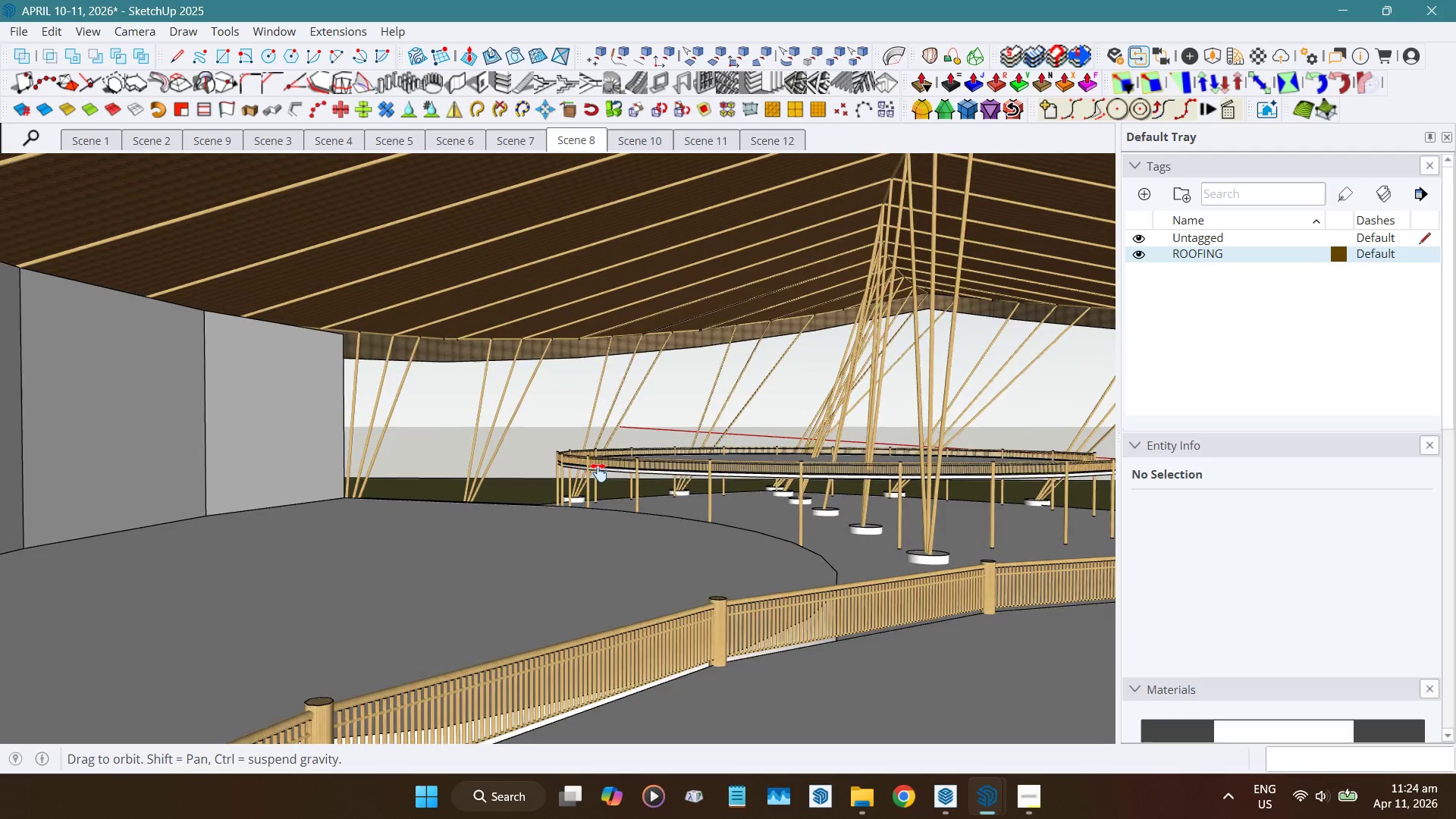 
hold_key(key=ShiftLeft, duration=1.5)
 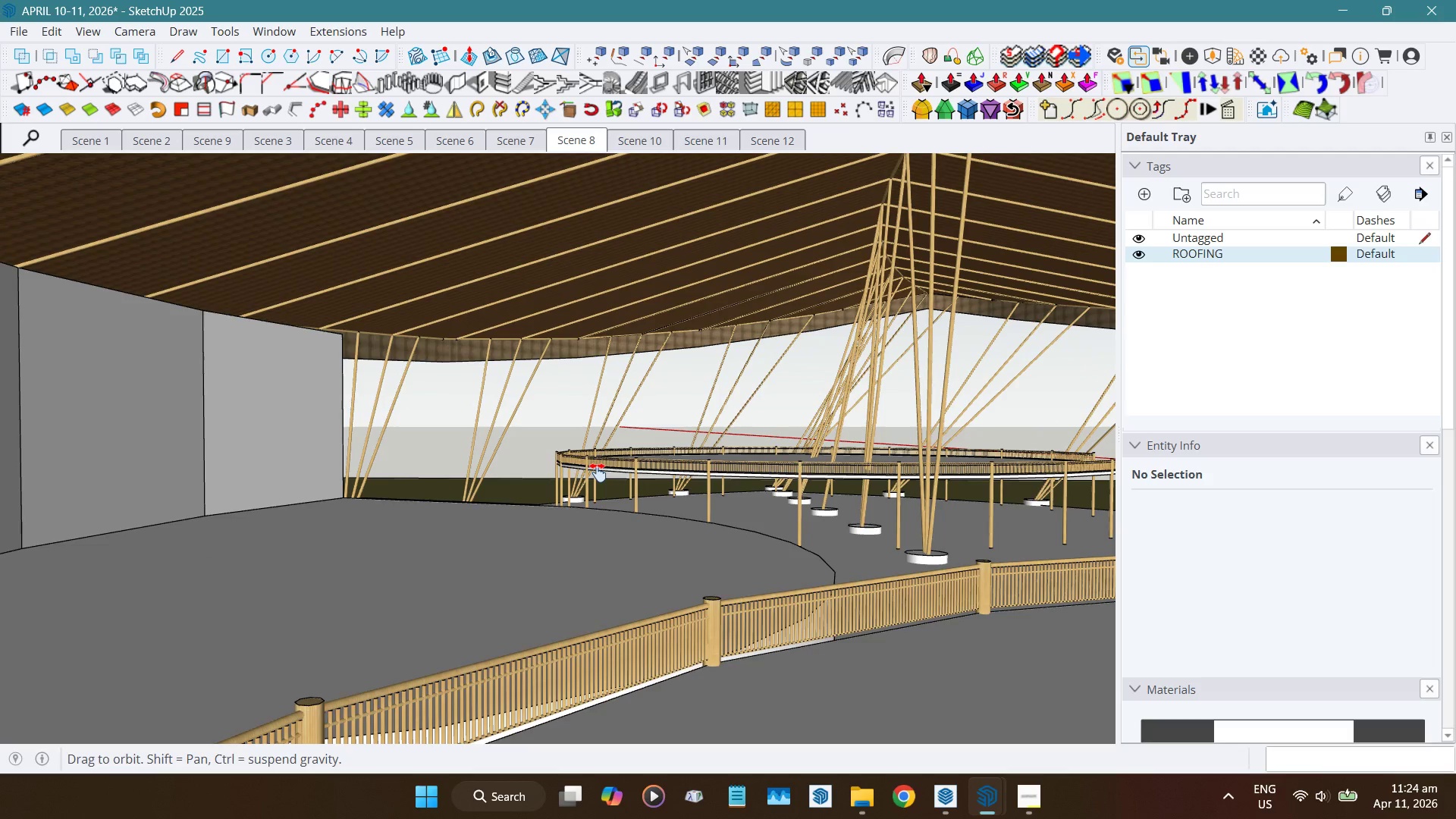 
hold_key(key=ShiftLeft, duration=0.77)
 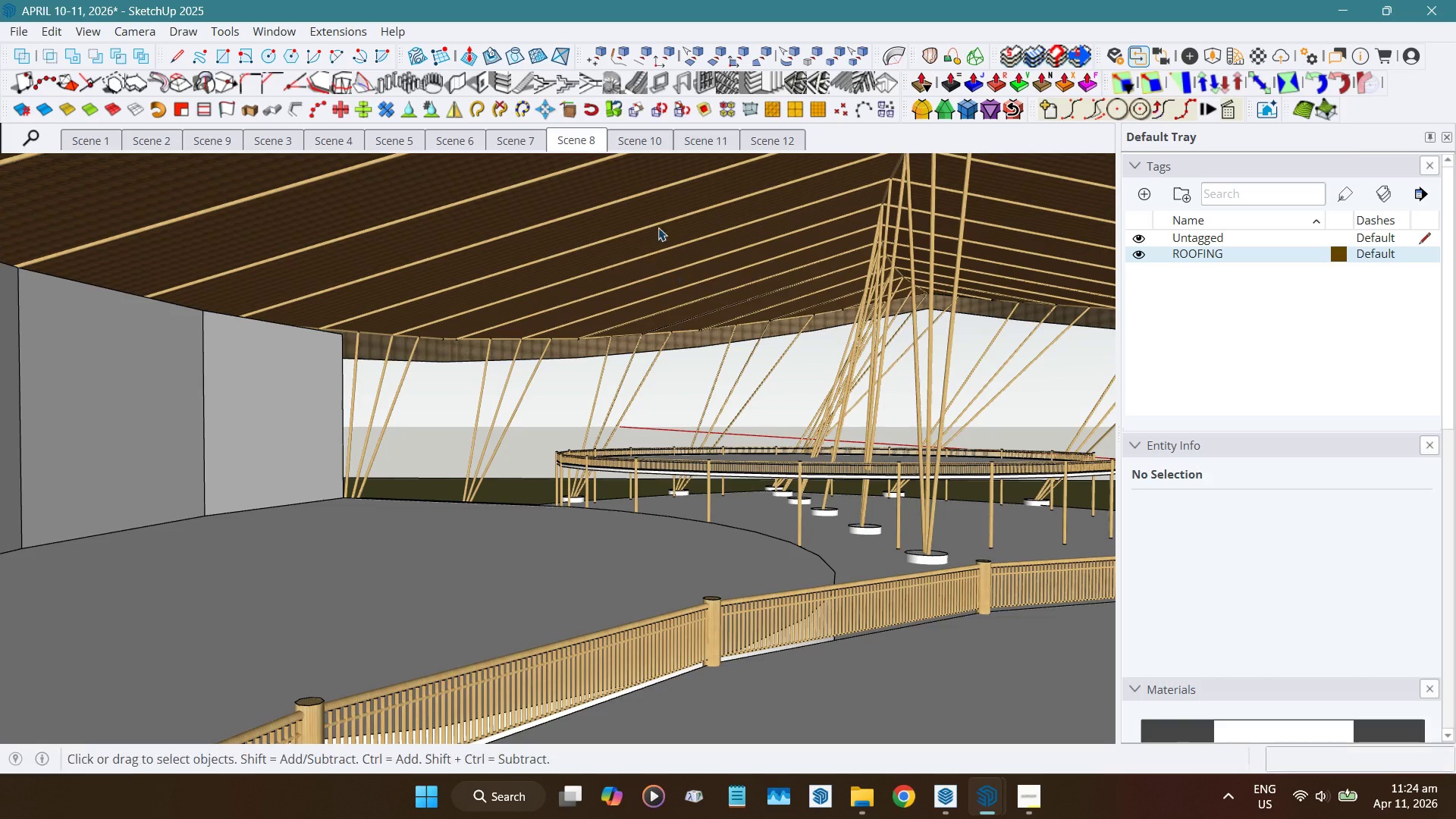 
key(Space)
 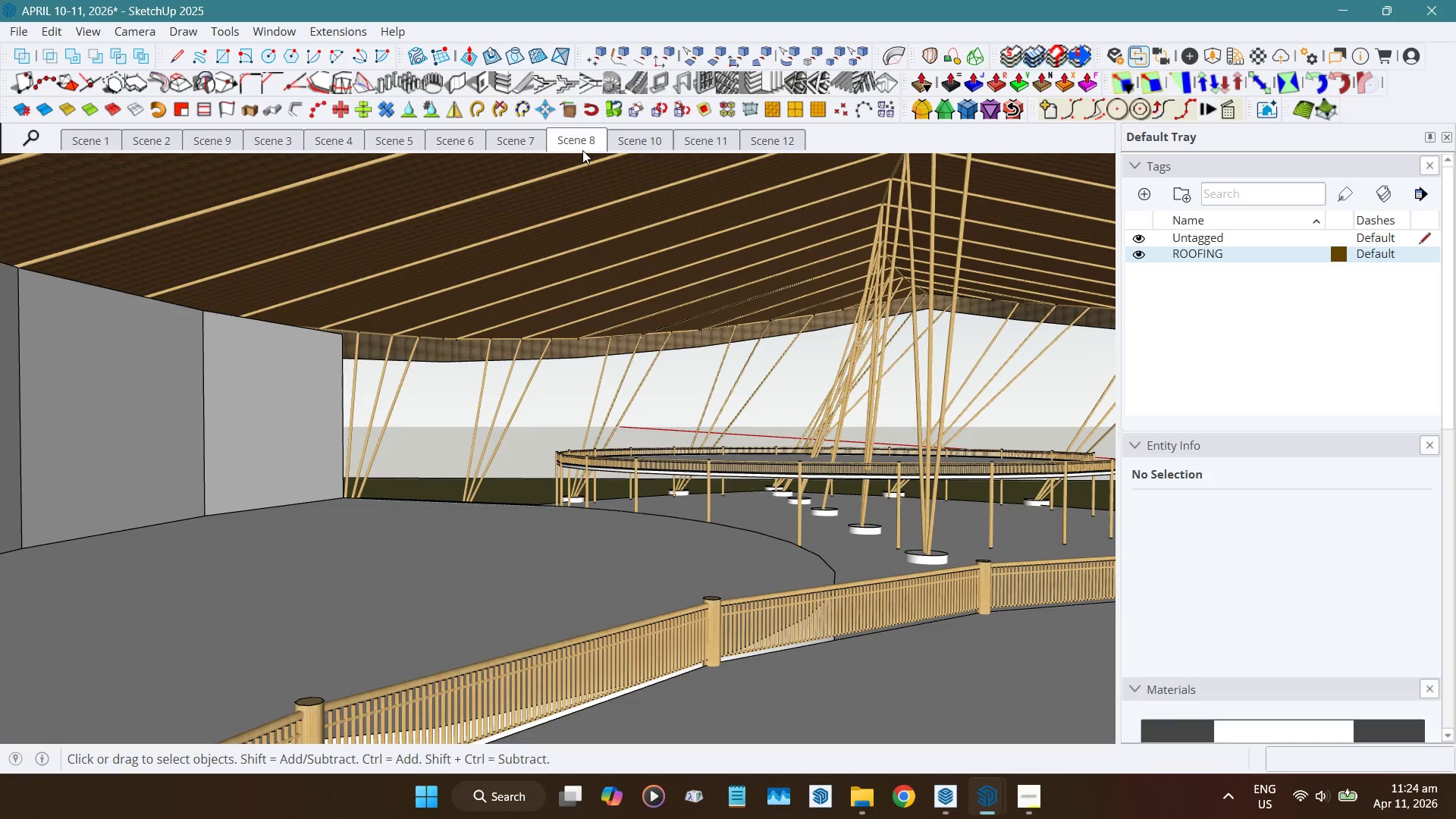 
right_click([582, 144])
 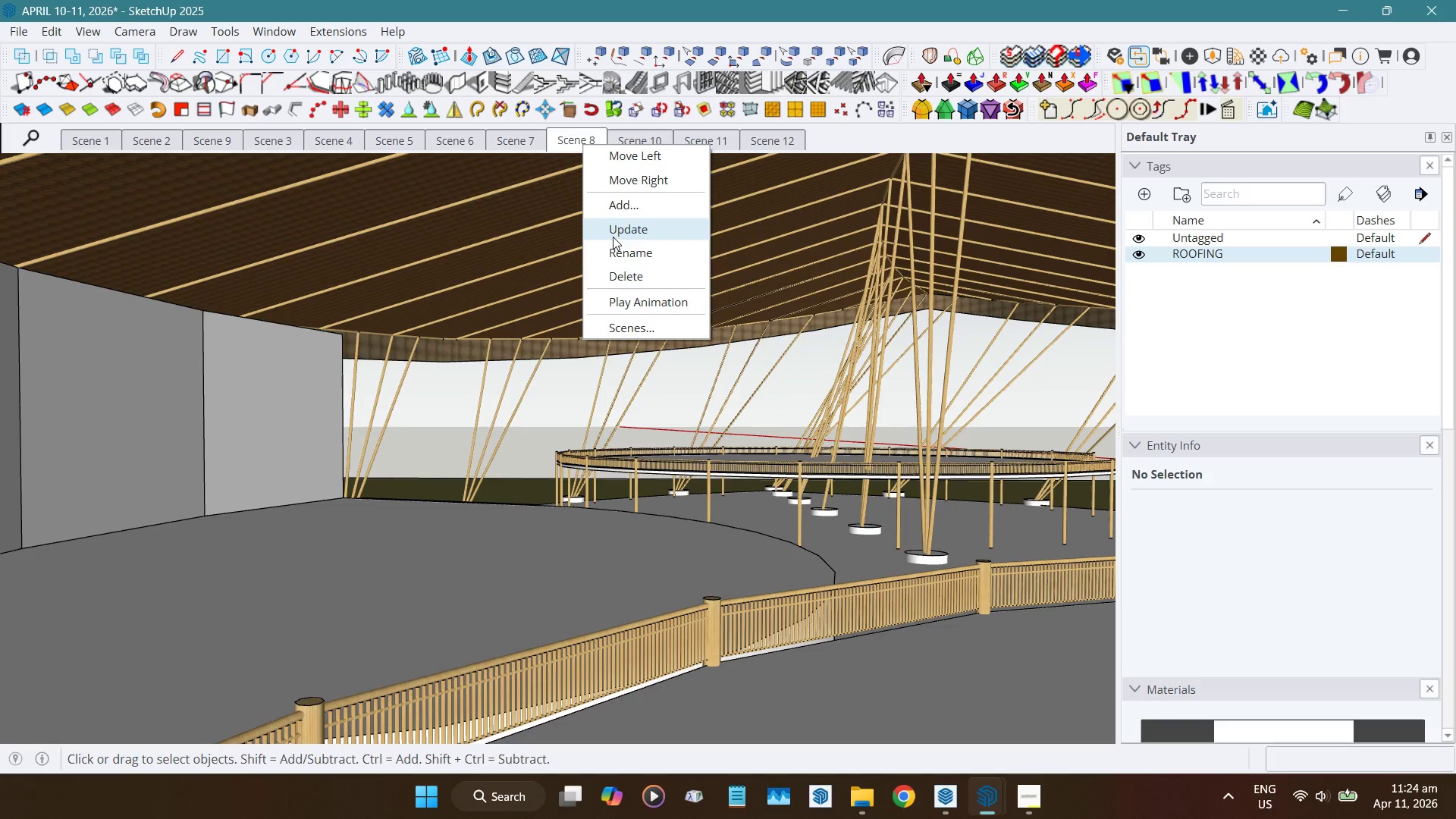 
left_click([613, 236])
 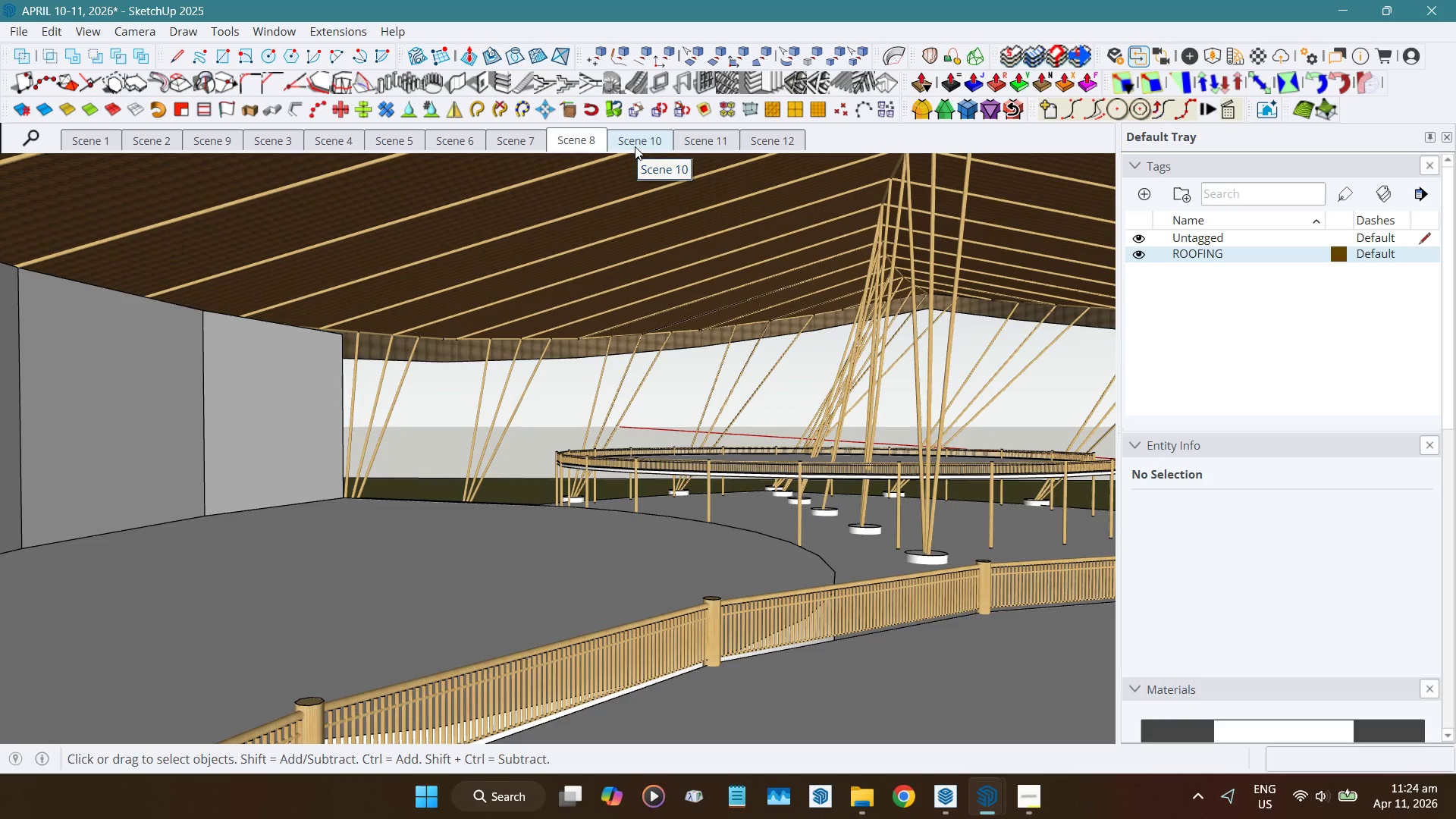 
wait(7.08)
 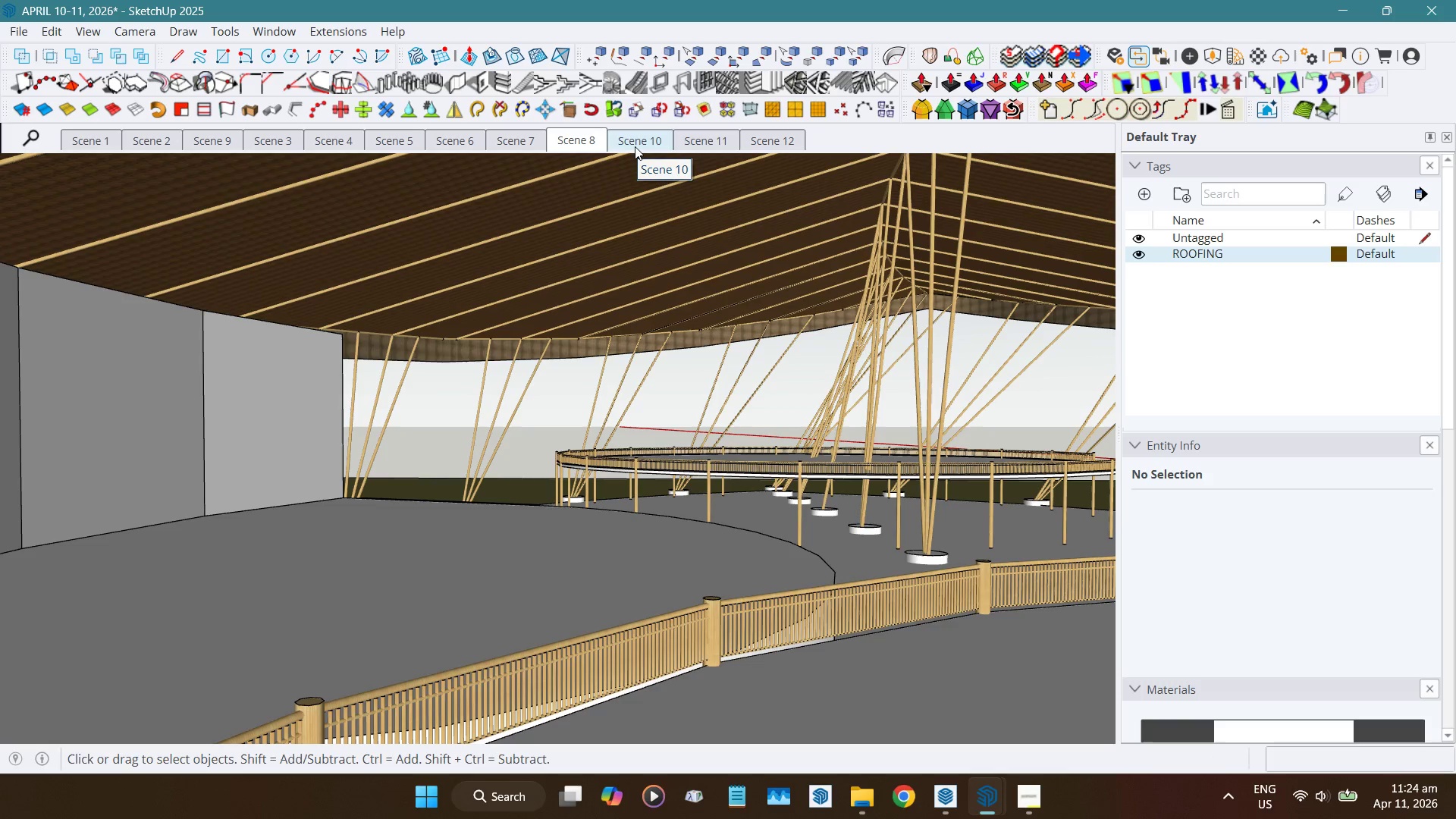 
left_click([635, 146])
 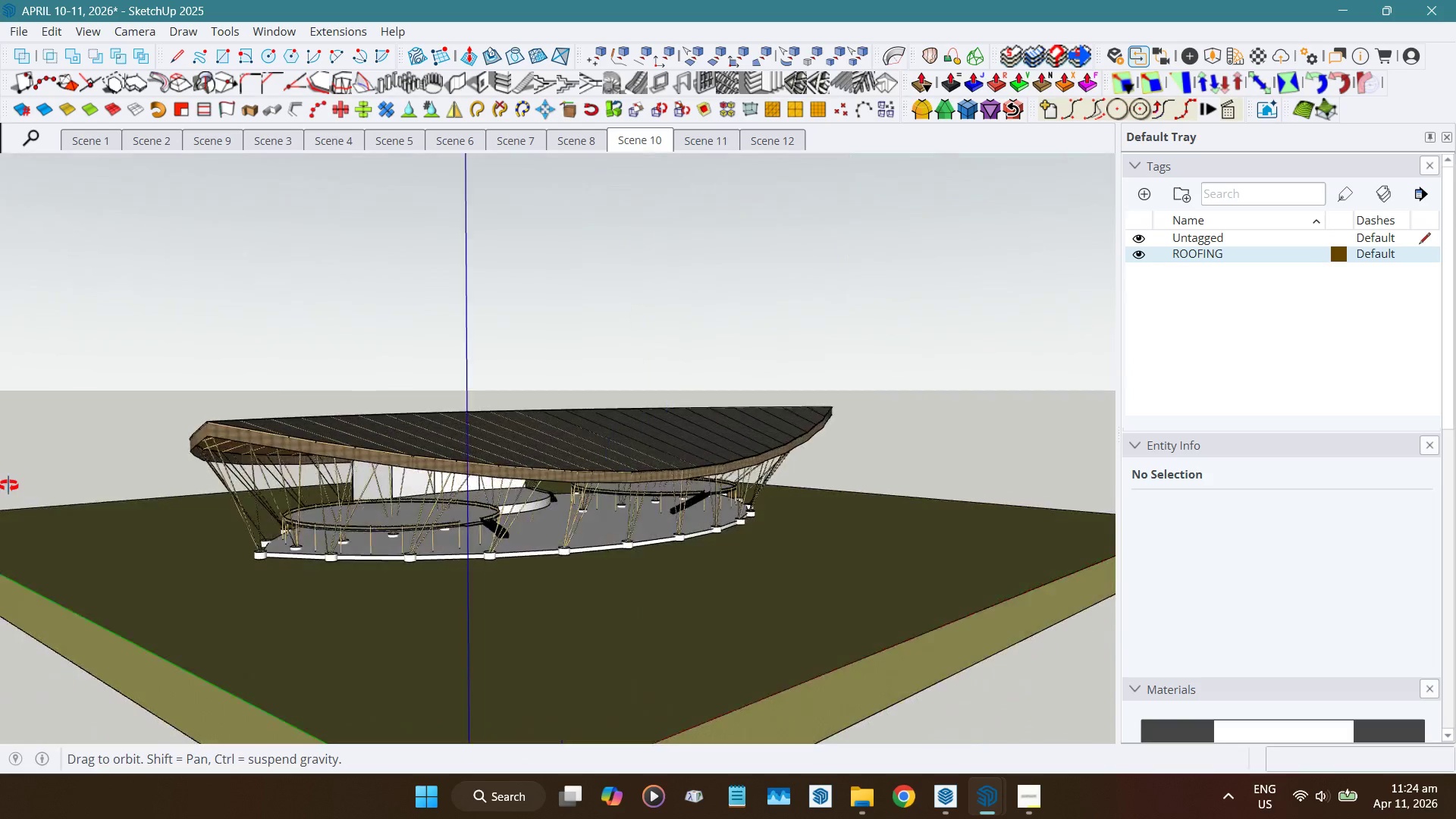 
wait(7.27)
 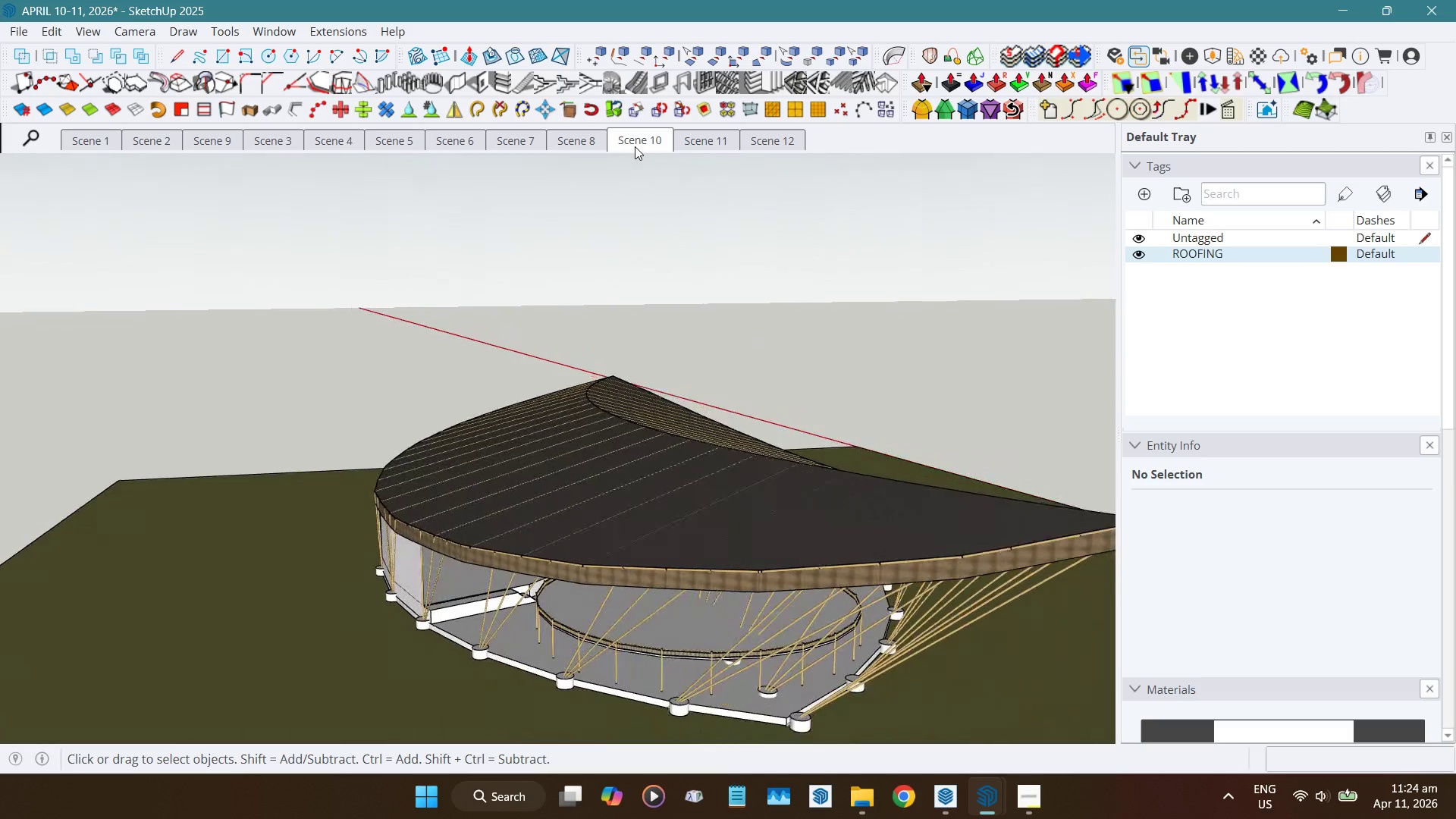 
left_click([74, 137])
 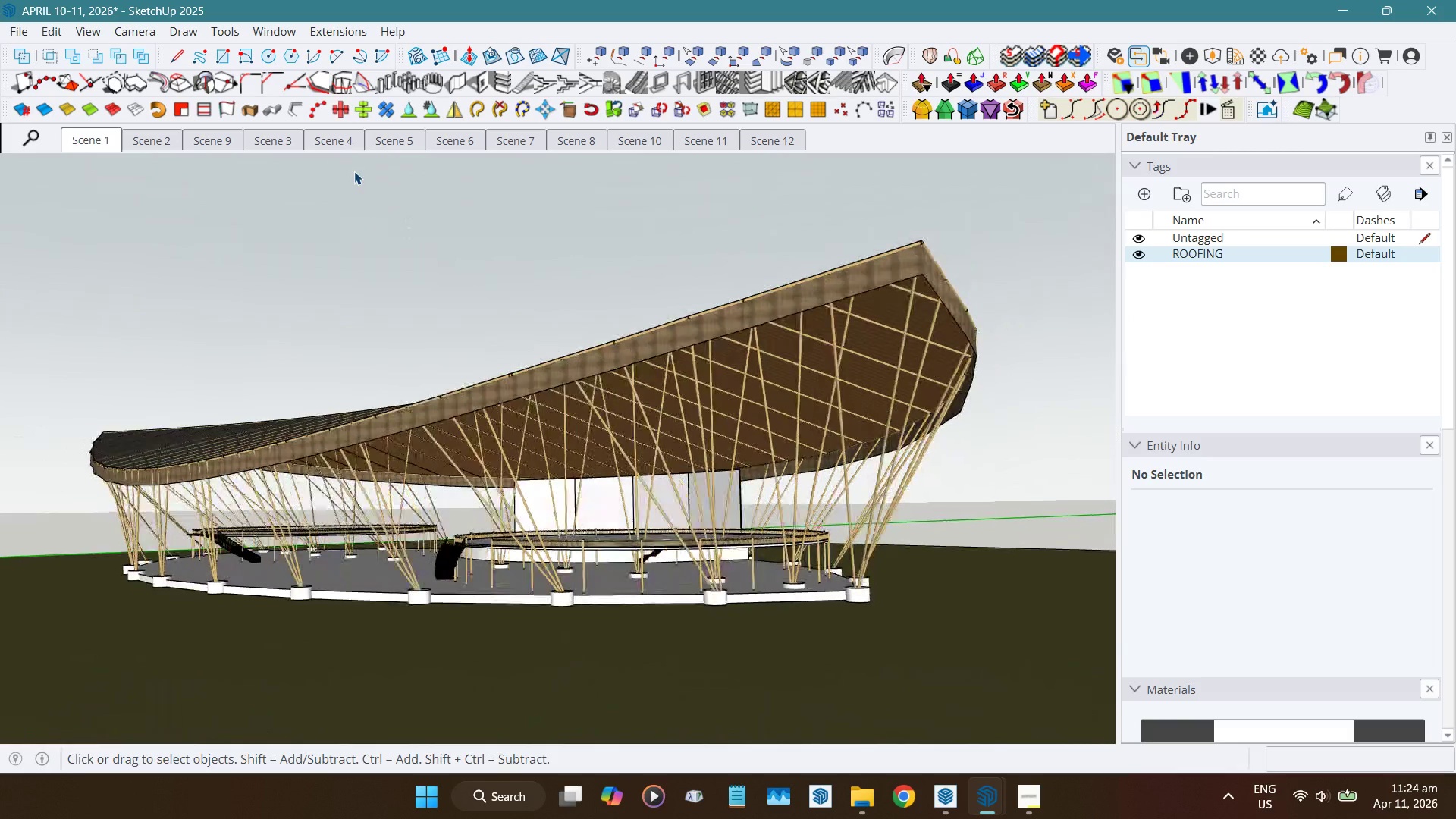 
key(Control+ControlLeft)
 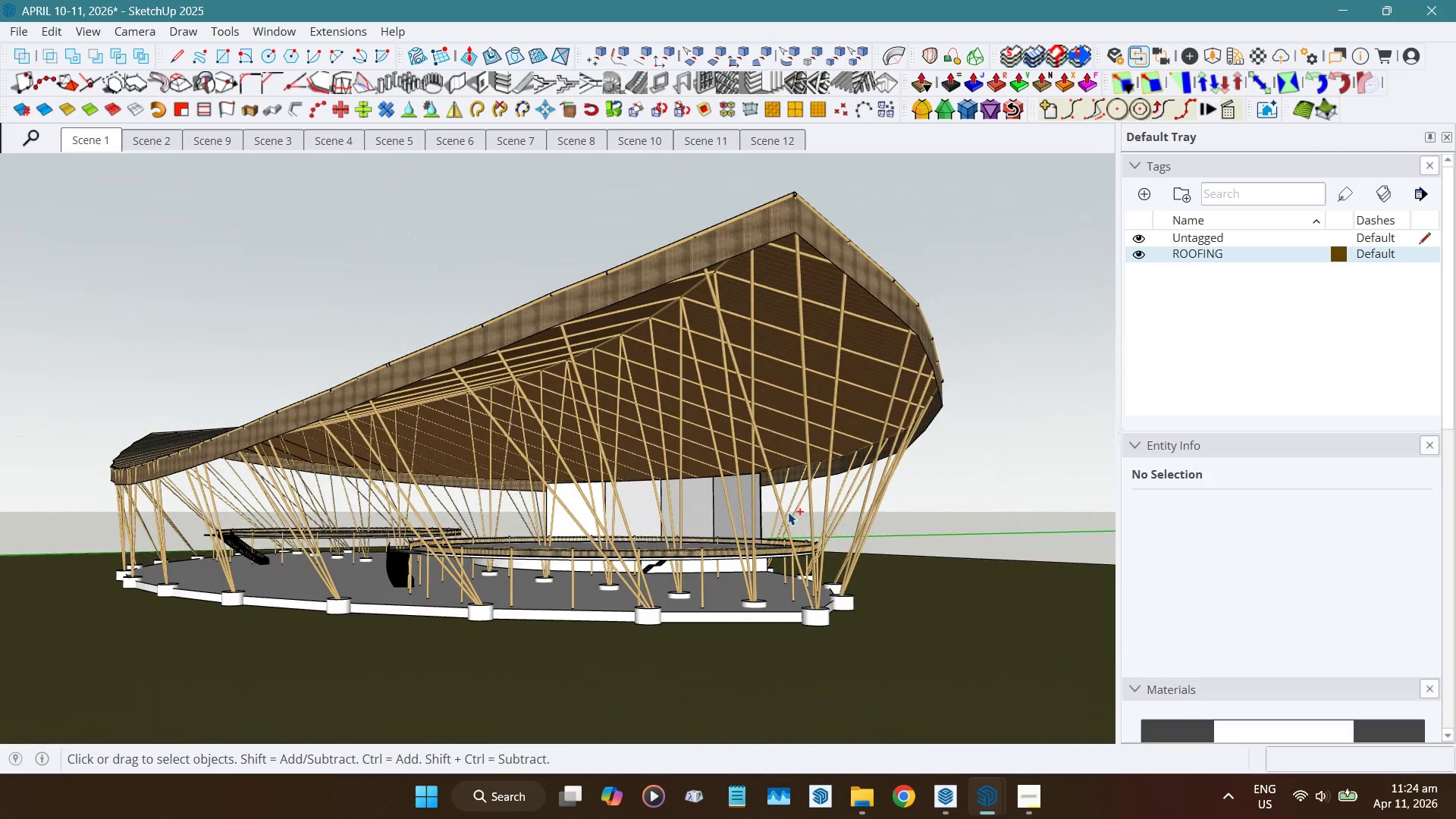 
key(Control+S)
 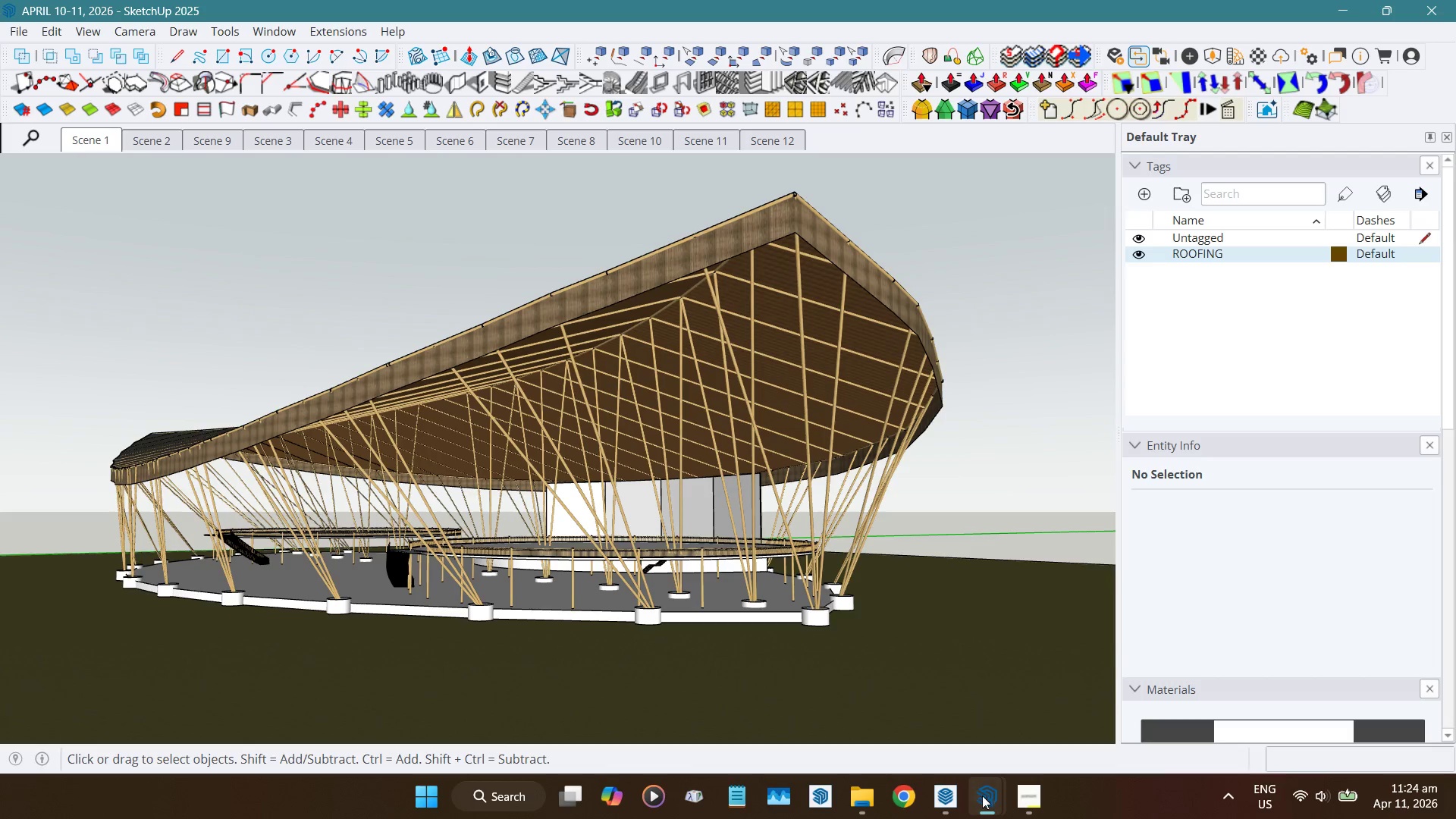 
left_click([1038, 804])